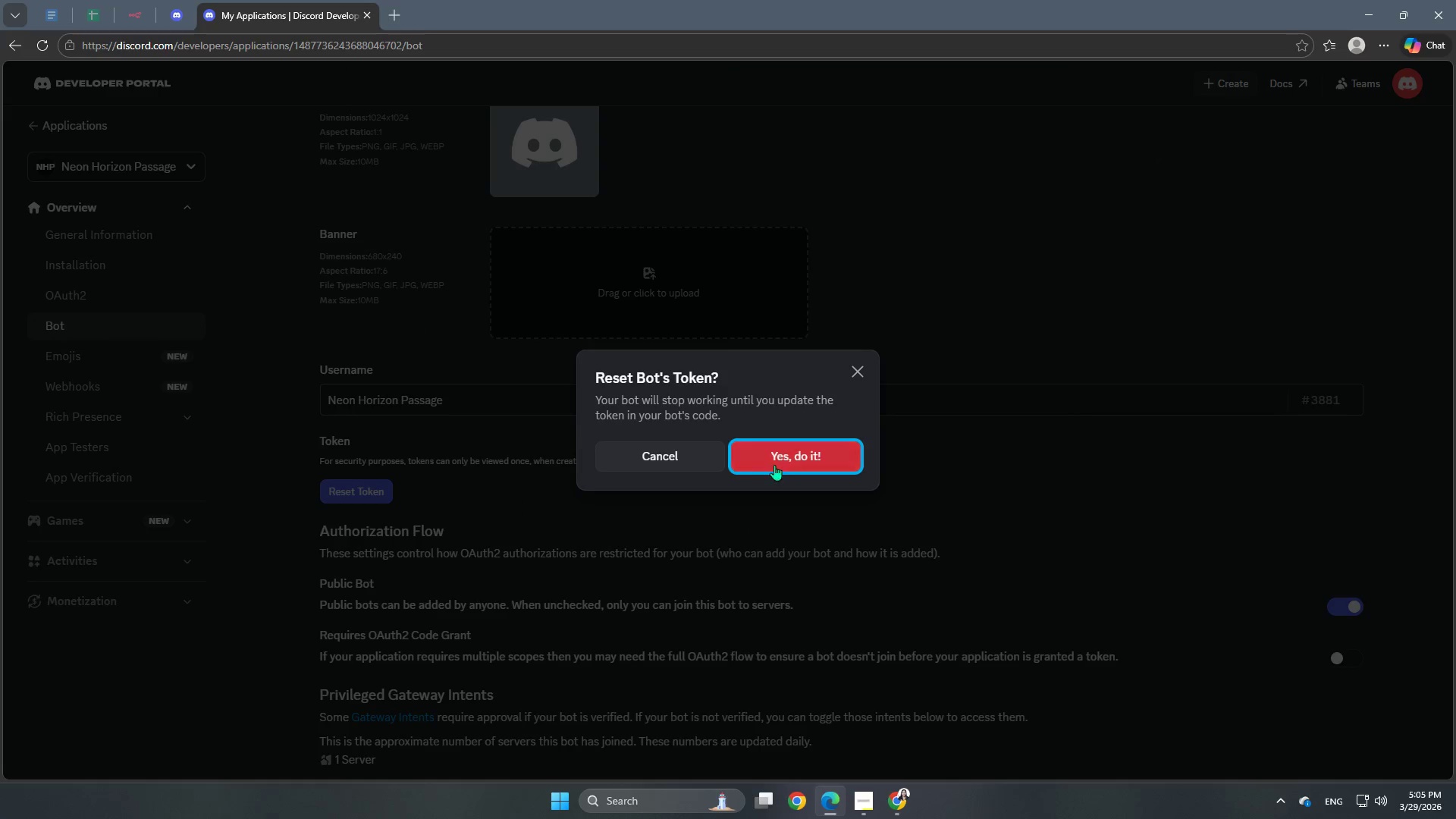 
left_click([783, 463])
 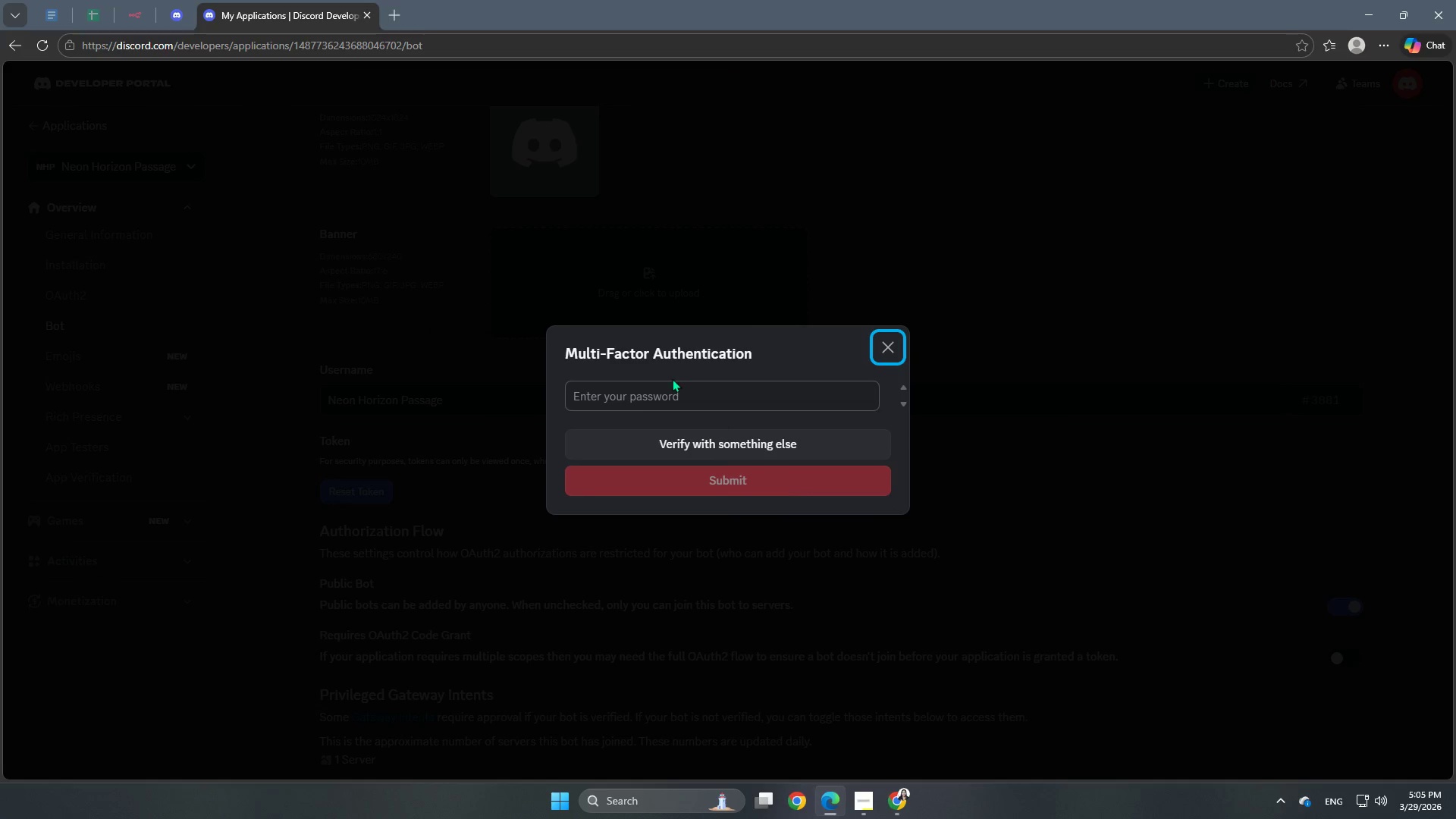 
double_click([677, 388])
 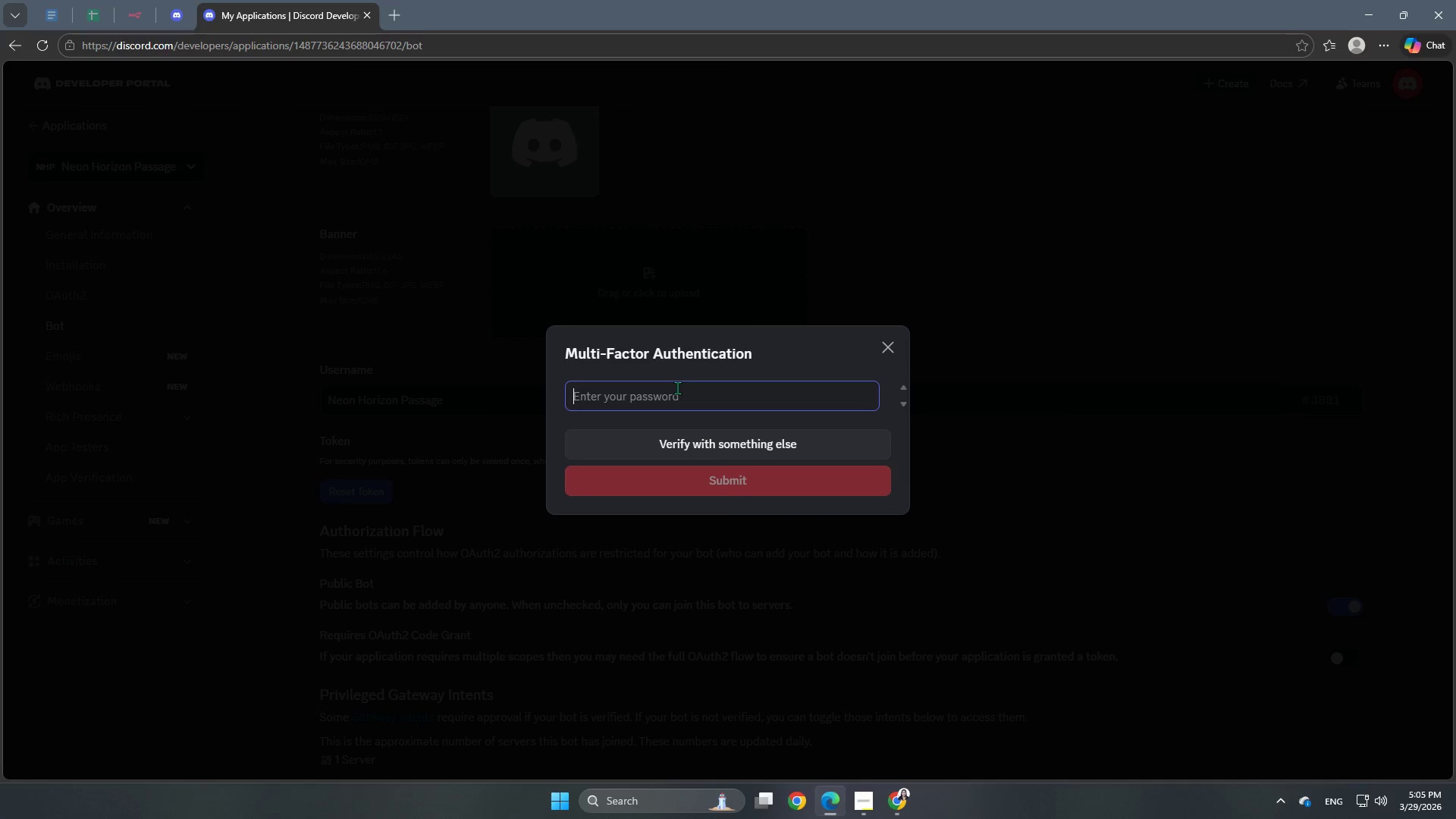 
type(Fatalla0688?)
 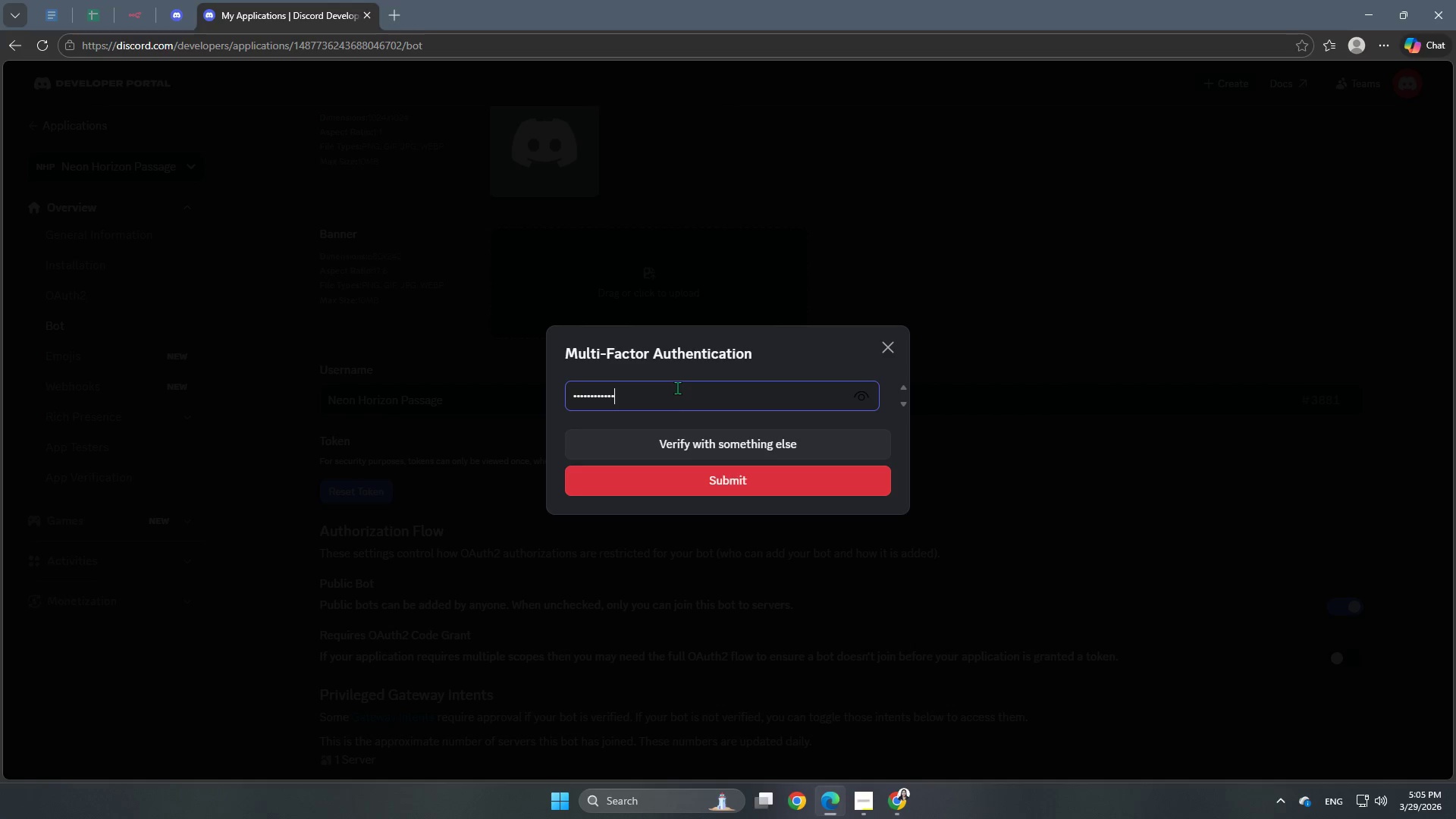 
key(Enter)
 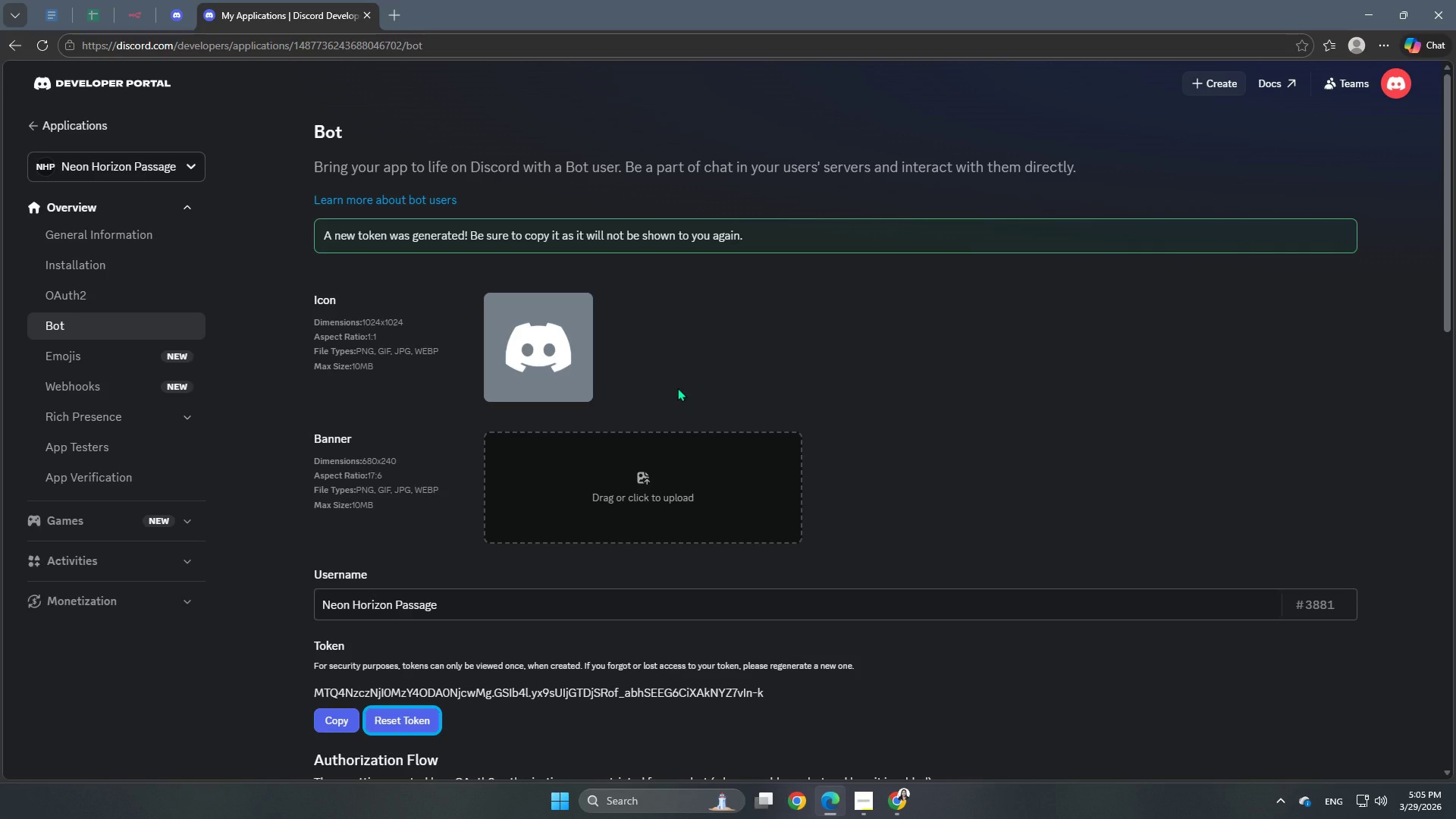 
wait(12.95)
 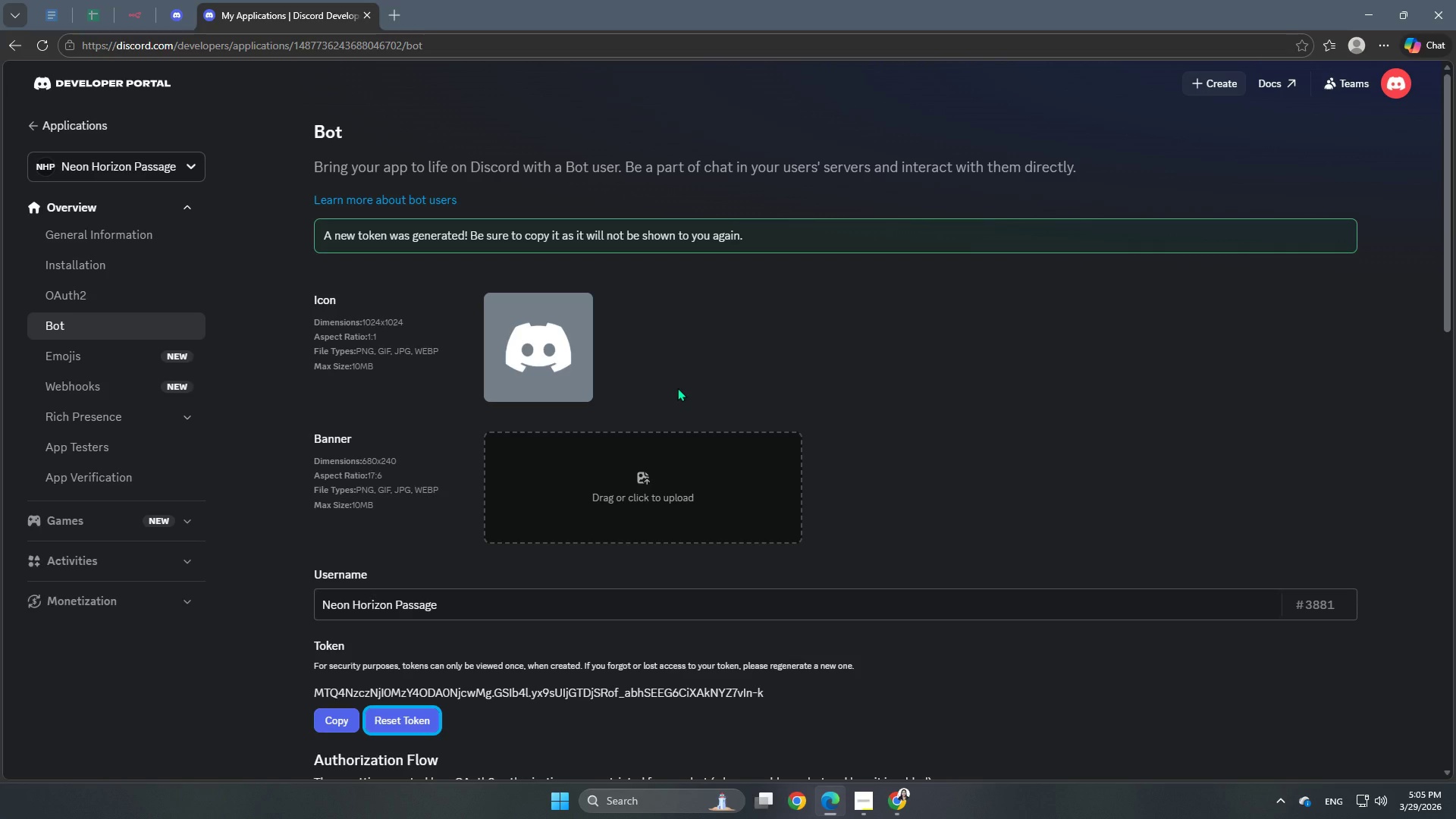 
scroll: coordinate [853, 637], scroll_direction: down, amount: 9.0
 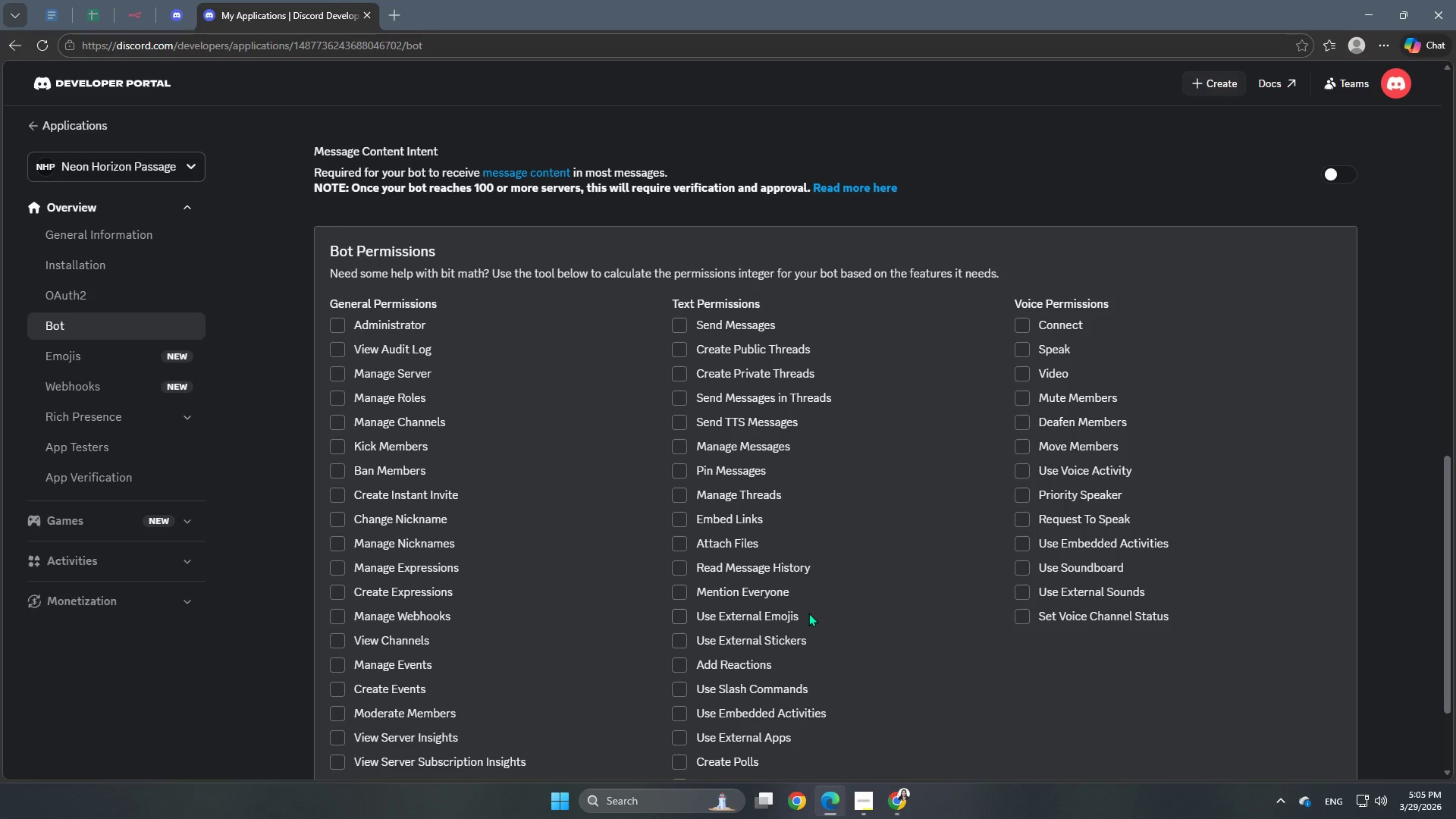 
wait(5.98)
 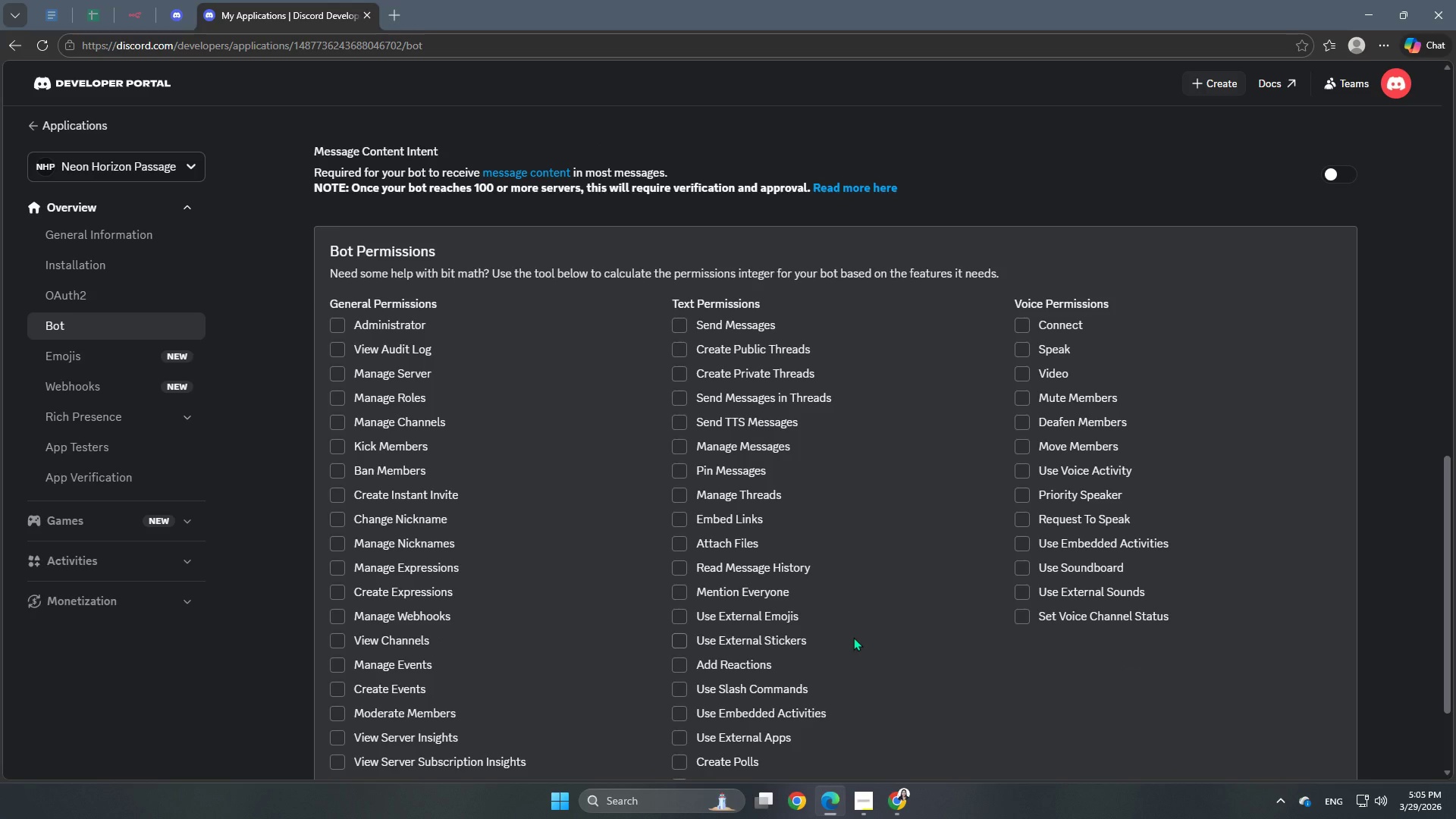 
left_click([113, 300])
 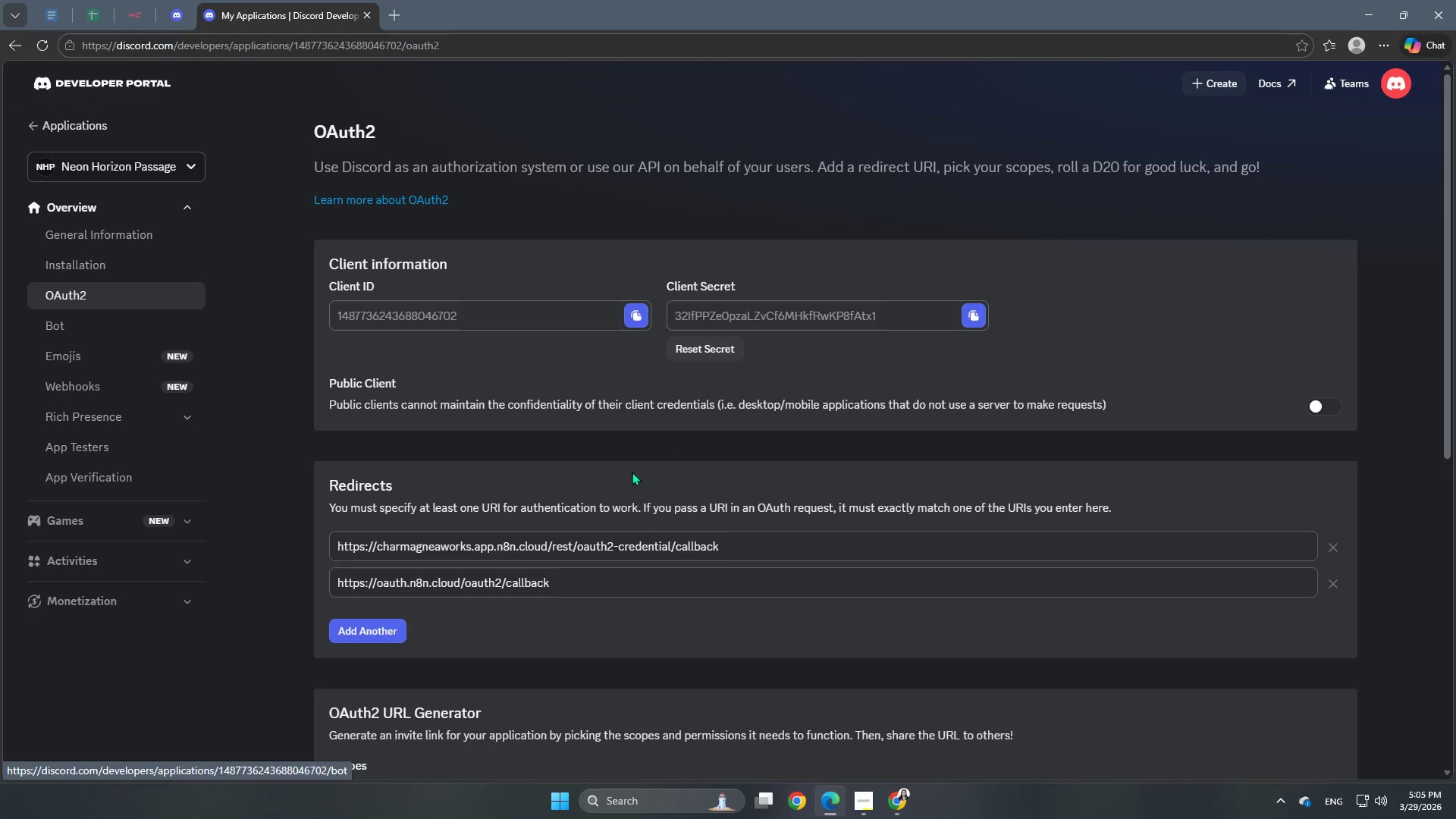 
scroll: coordinate [634, 472], scroll_direction: down, amount: 6.0
 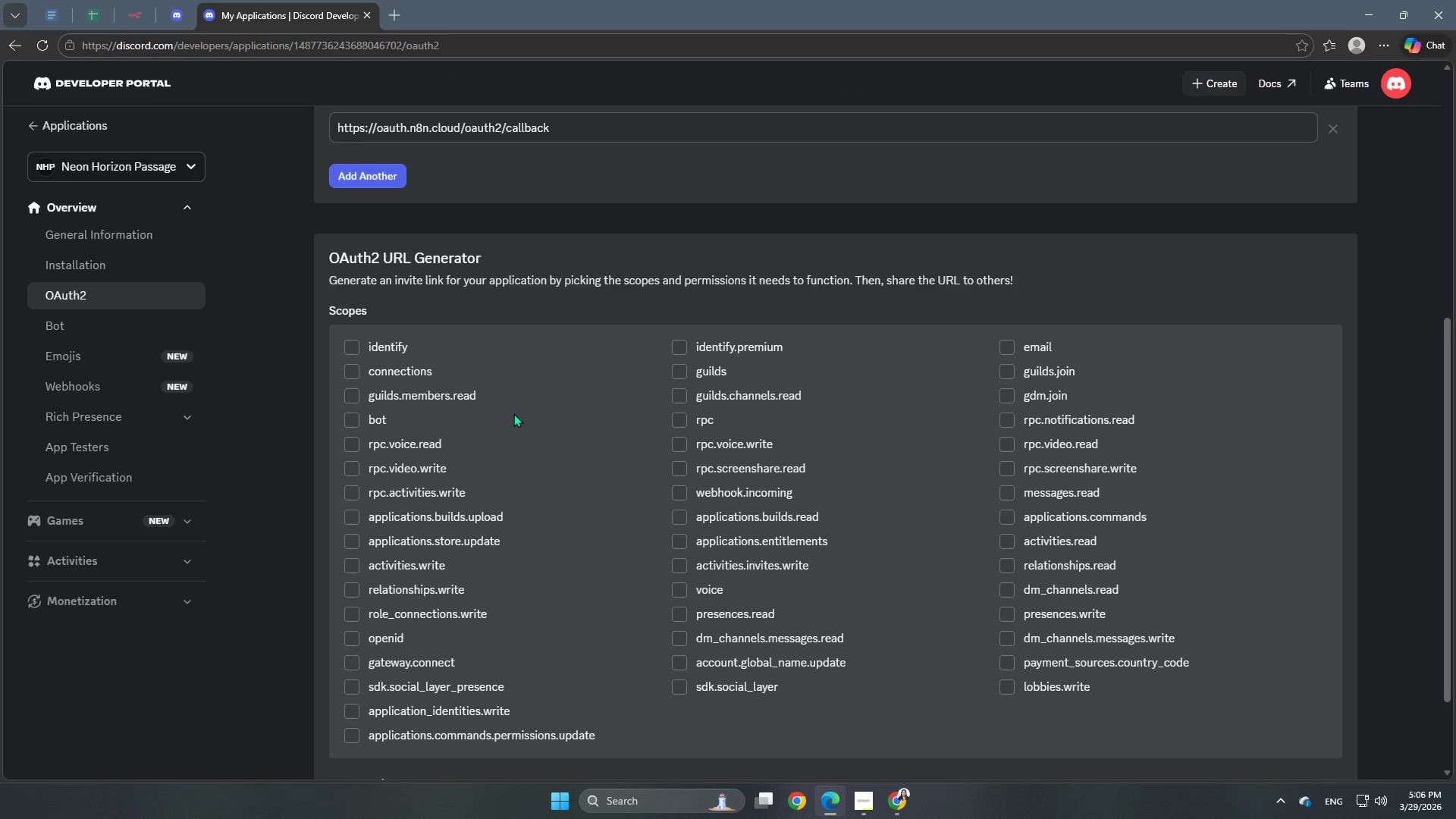 
left_click([359, 422])
 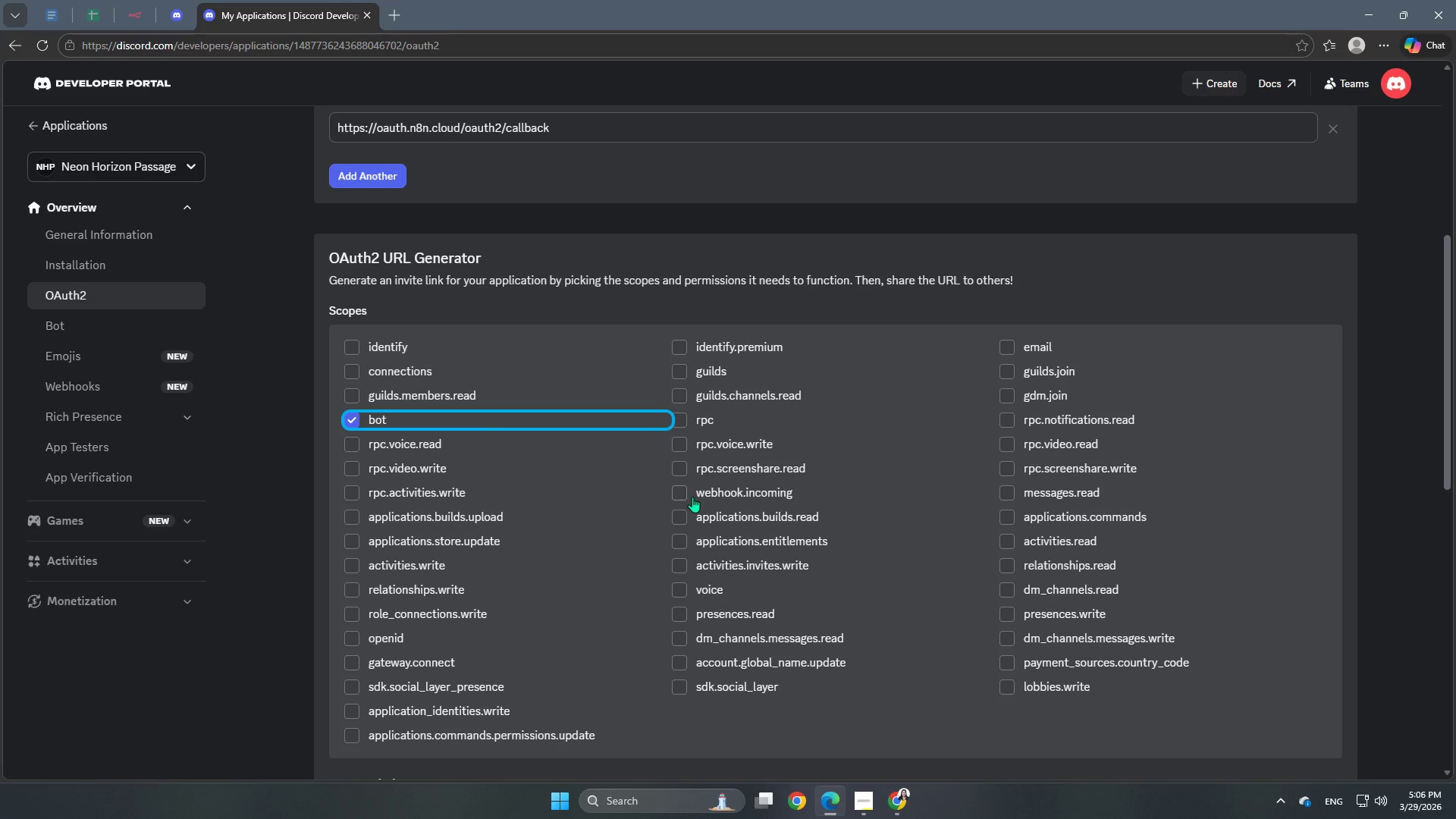 
scroll: coordinate [448, 620], scroll_direction: down, amount: 8.0
 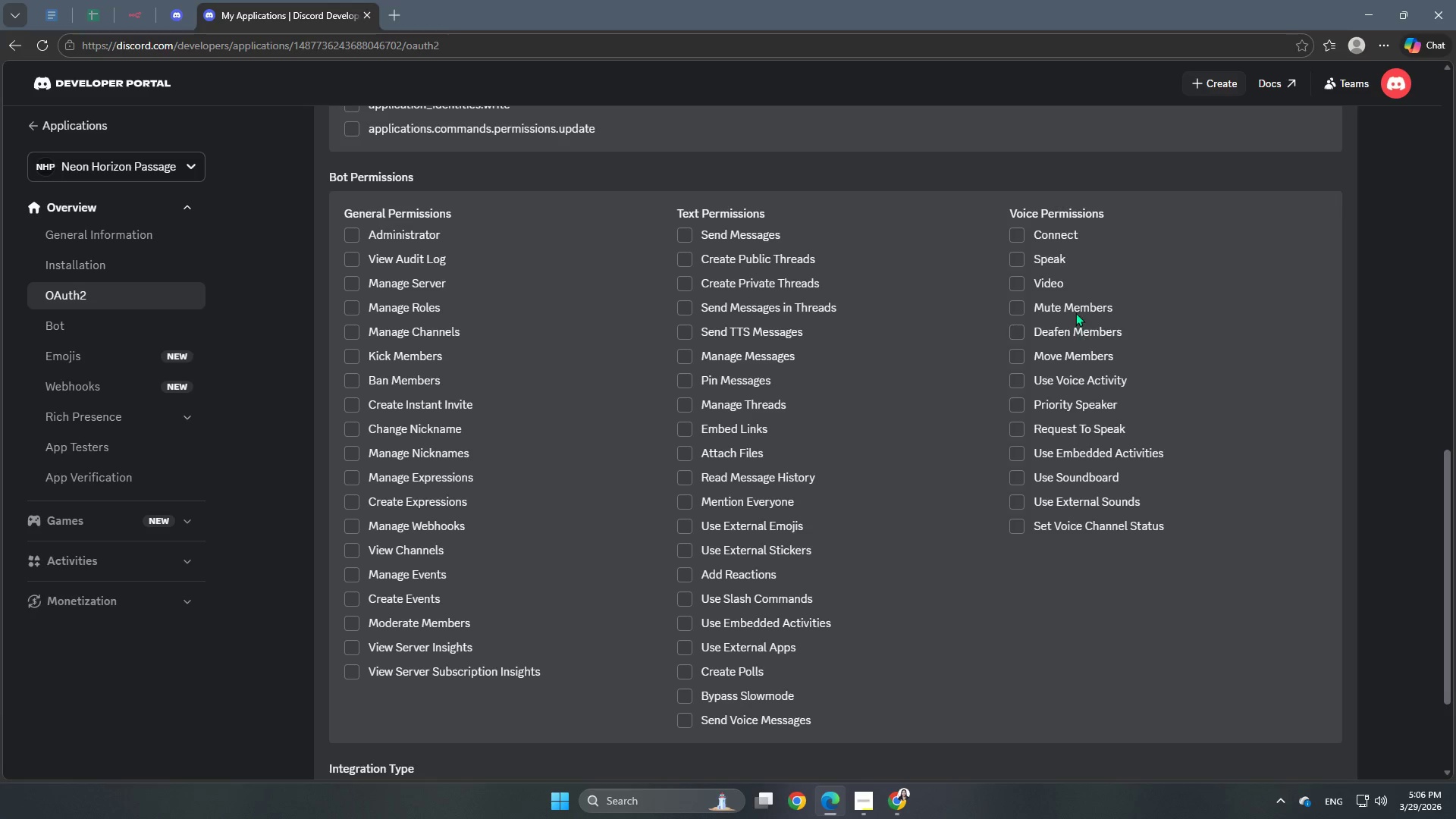 
wait(6.37)
 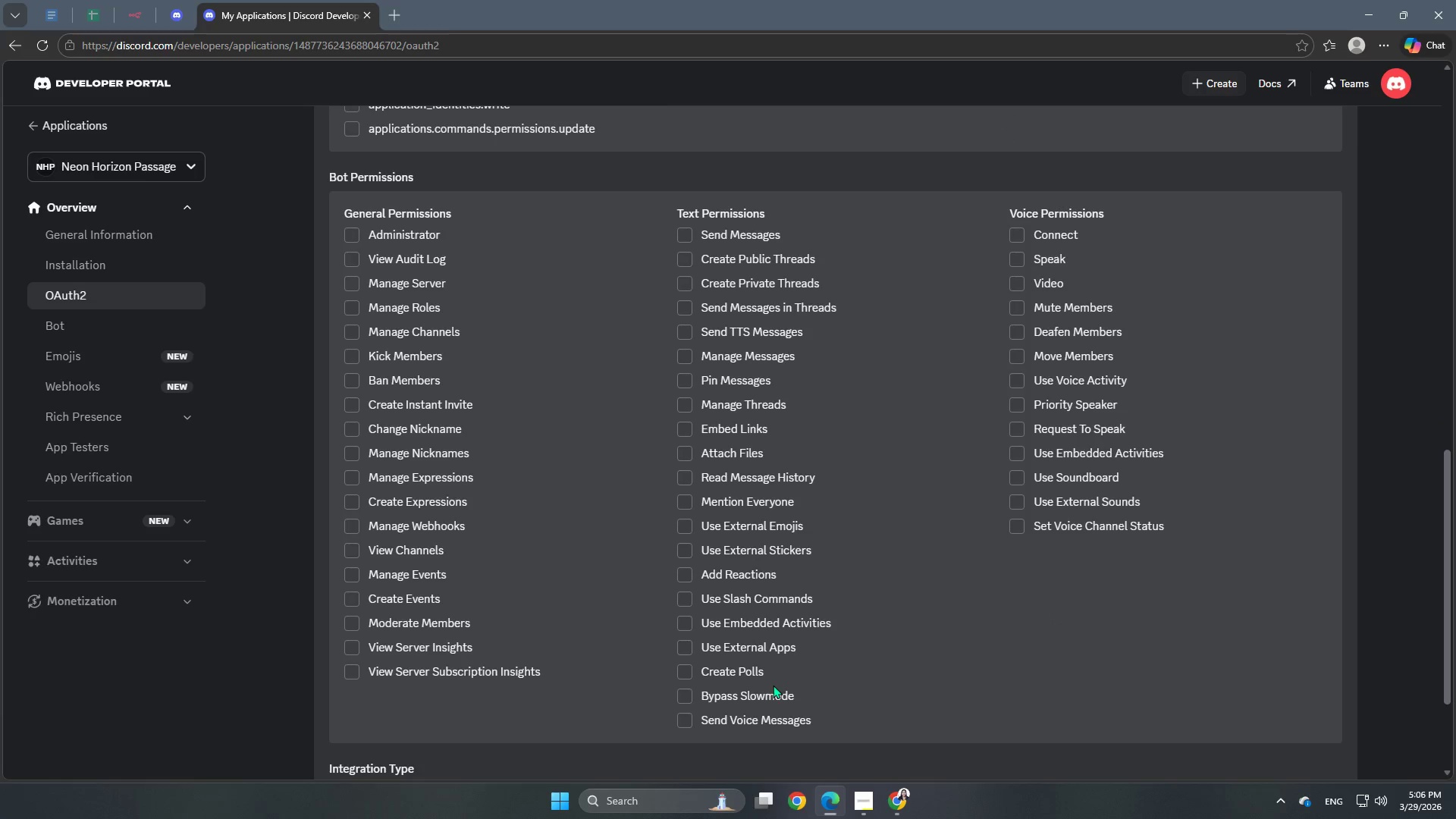 
left_click([720, 233])
 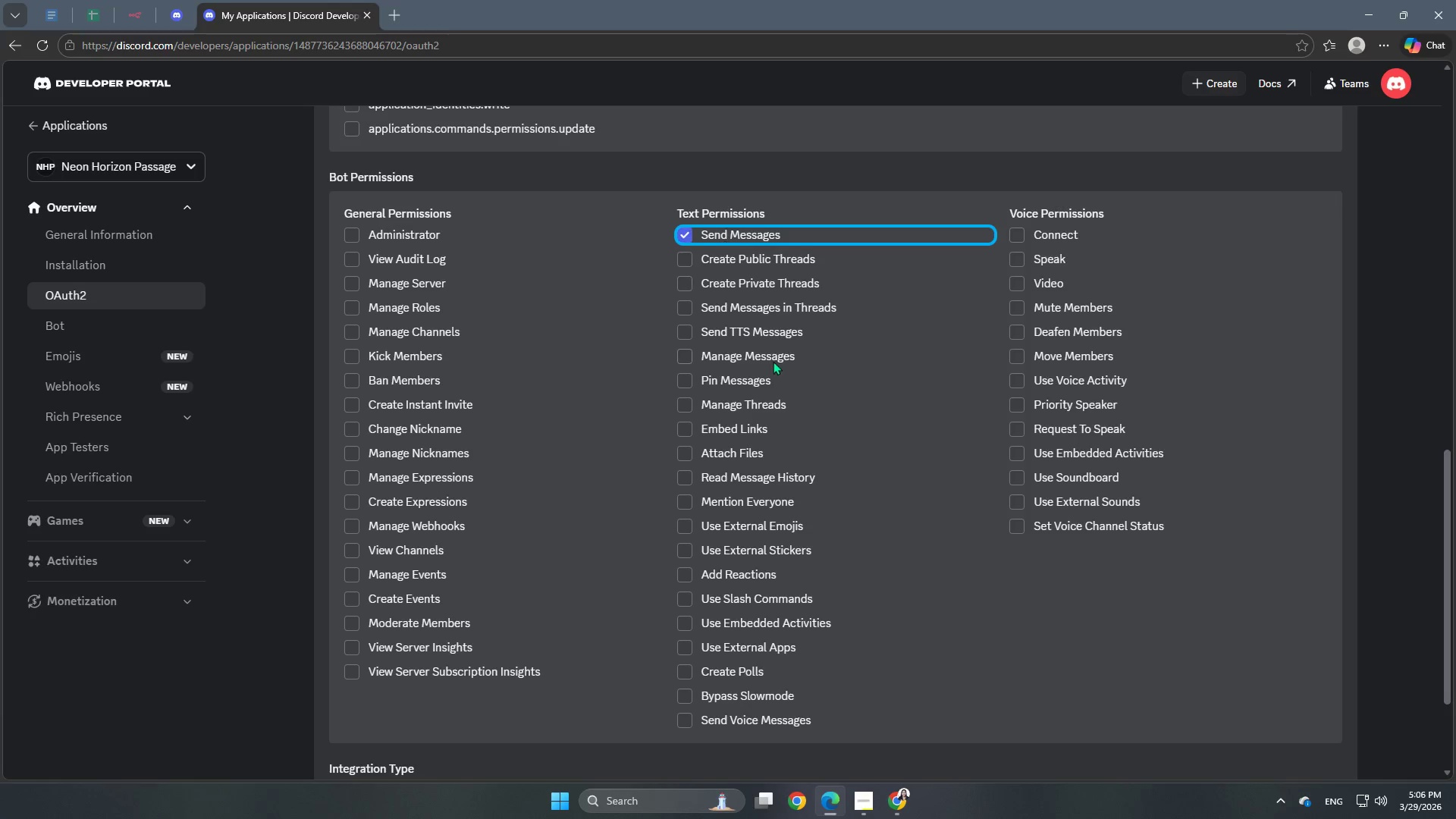 
scroll: coordinate [774, 403], scroll_direction: down, amount: 5.0
 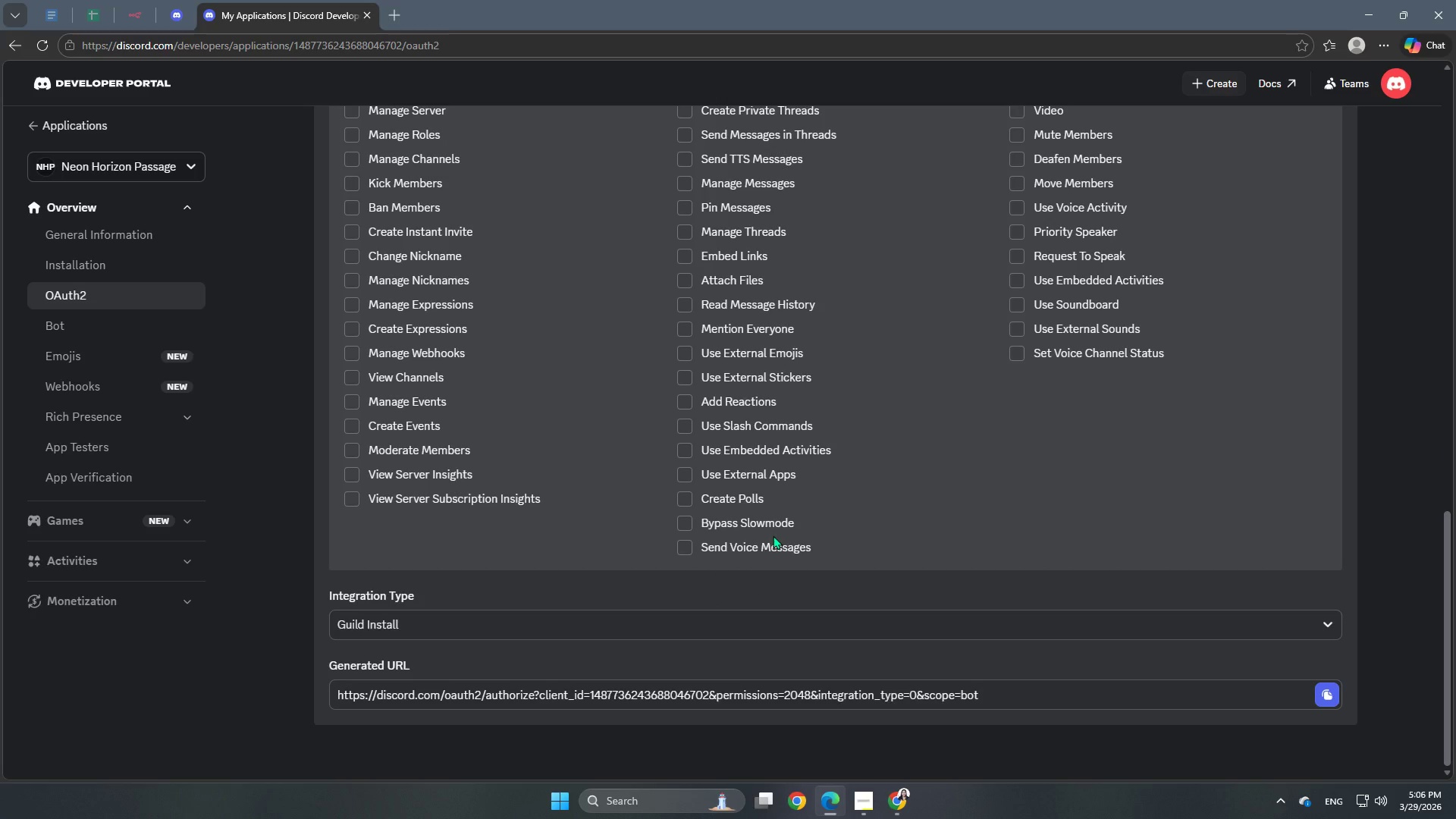 
left_click([613, 624])
 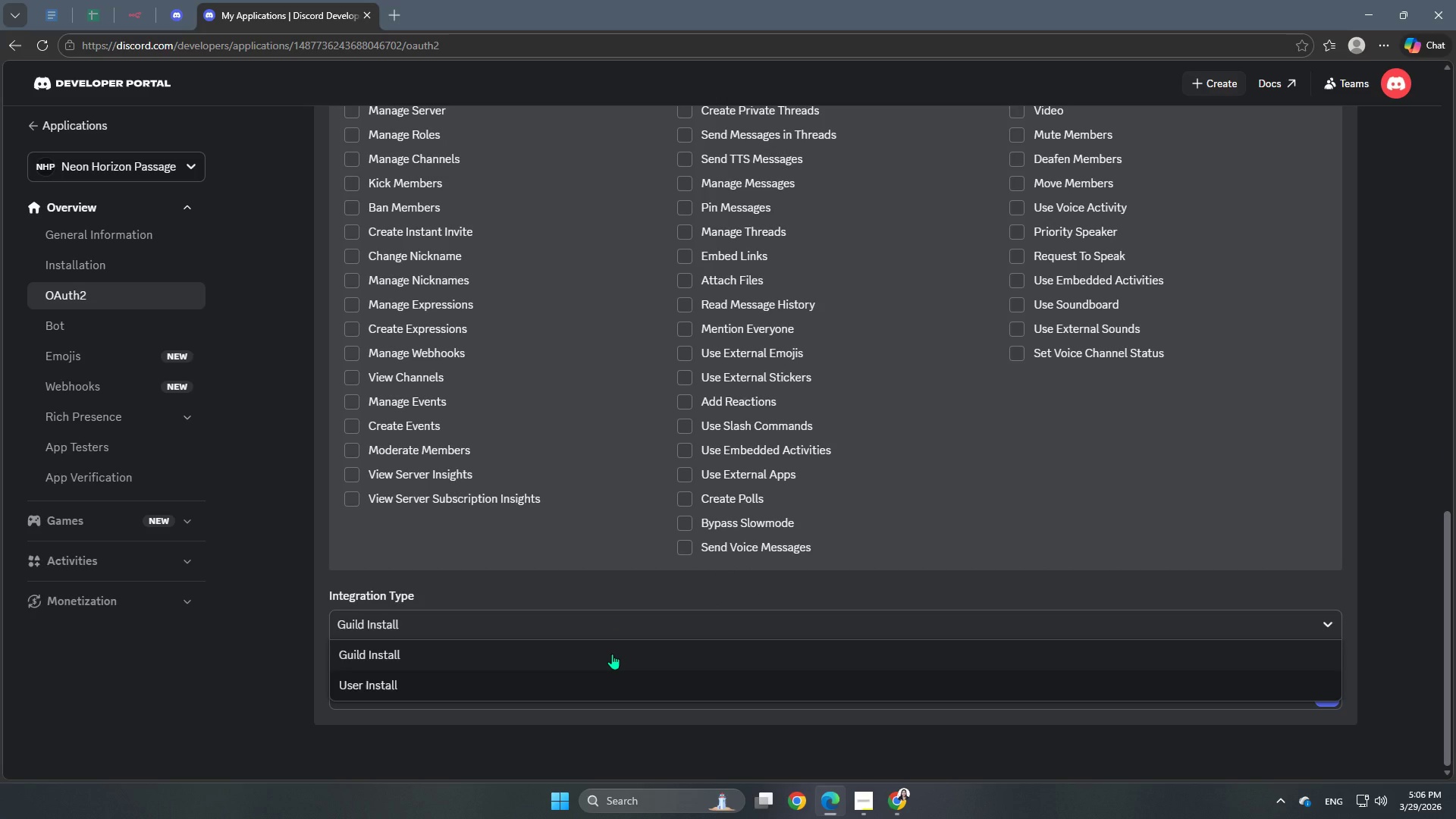 
left_click([612, 654])
 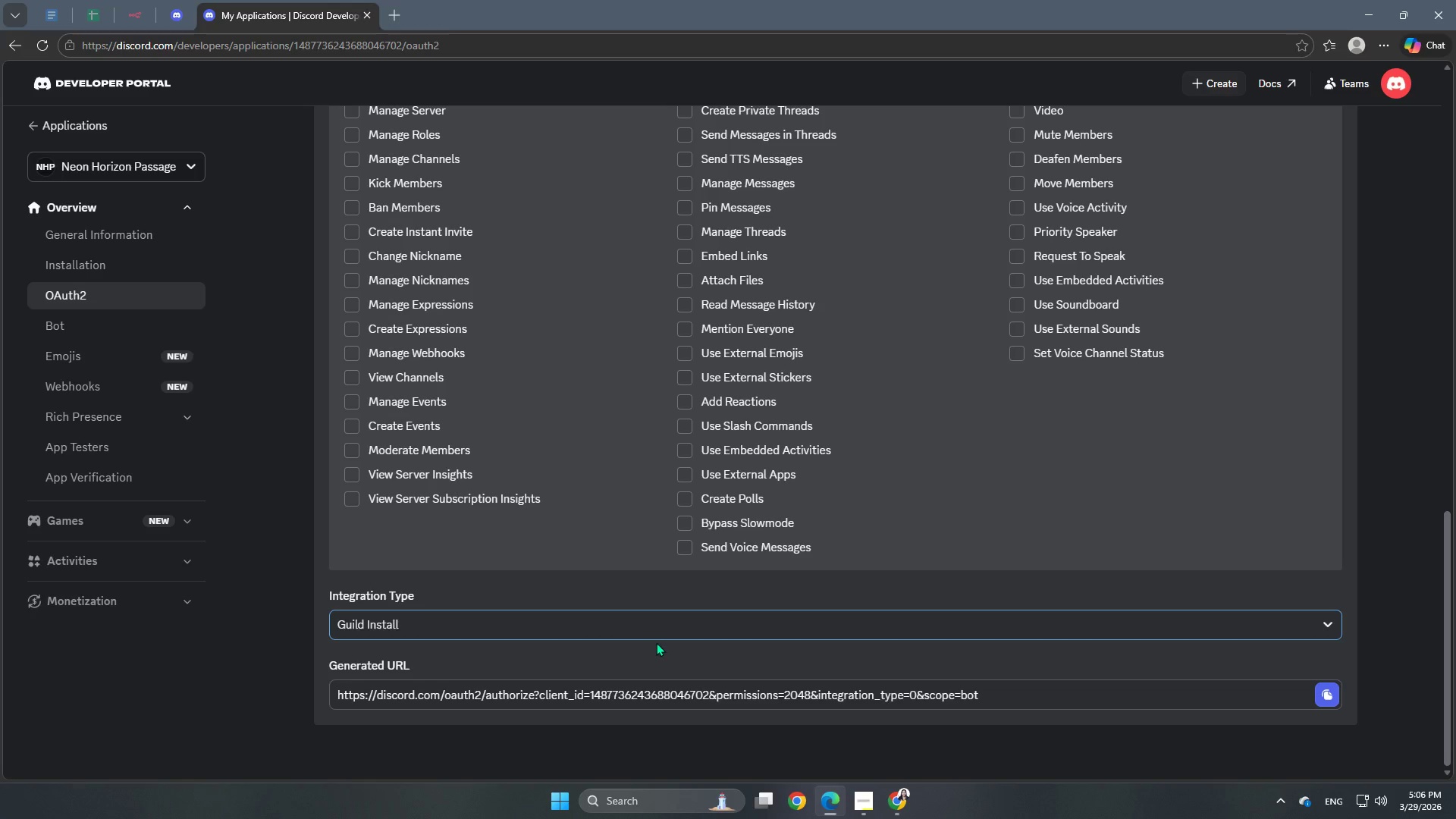 
scroll: coordinate [853, 661], scroll_direction: down, amount: 3.0
 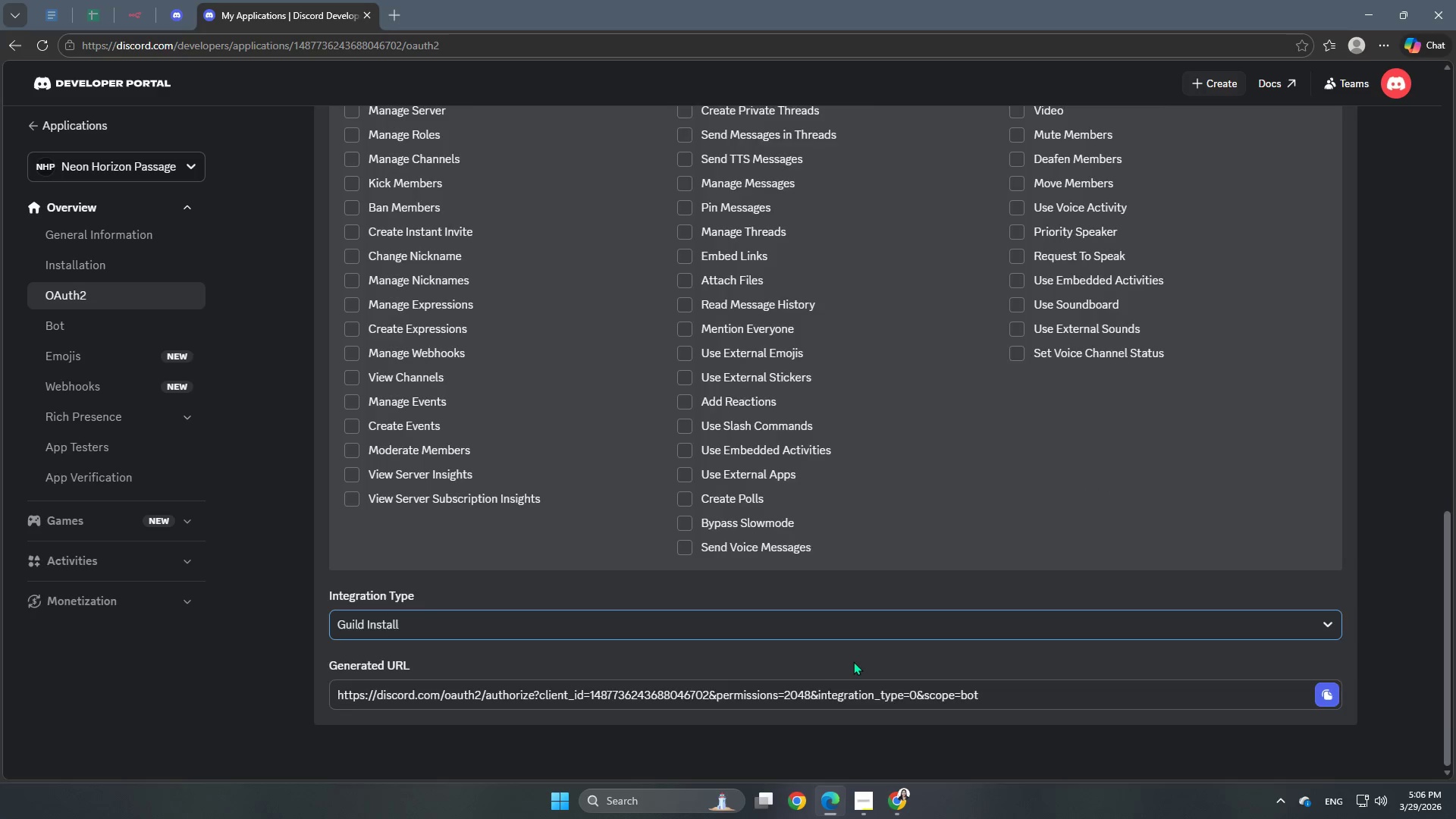 
scroll: coordinate [852, 661], scroll_direction: up, amount: 17.0
 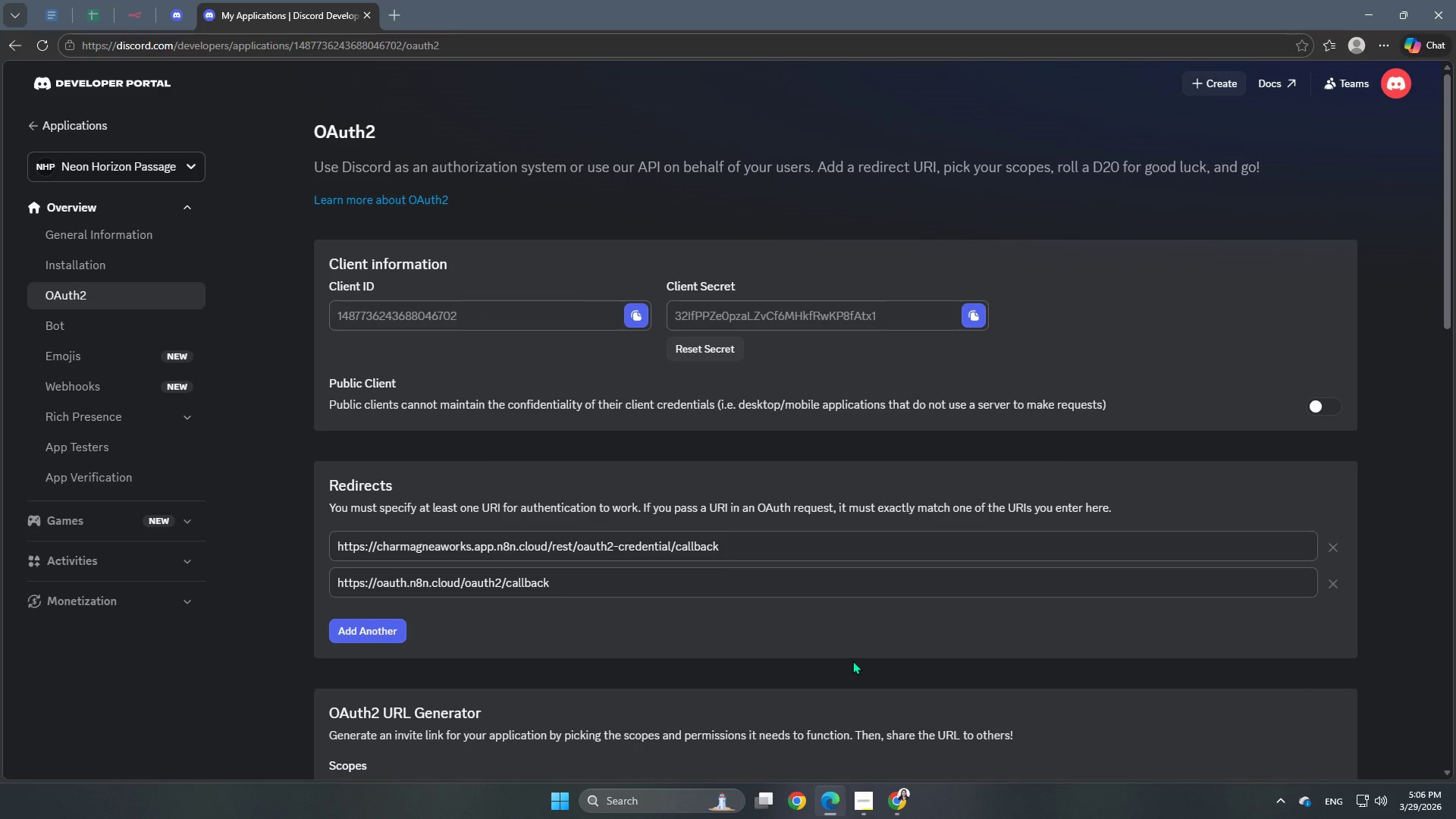 
scroll: coordinate [852, 661], scroll_direction: down, amount: 21.0
 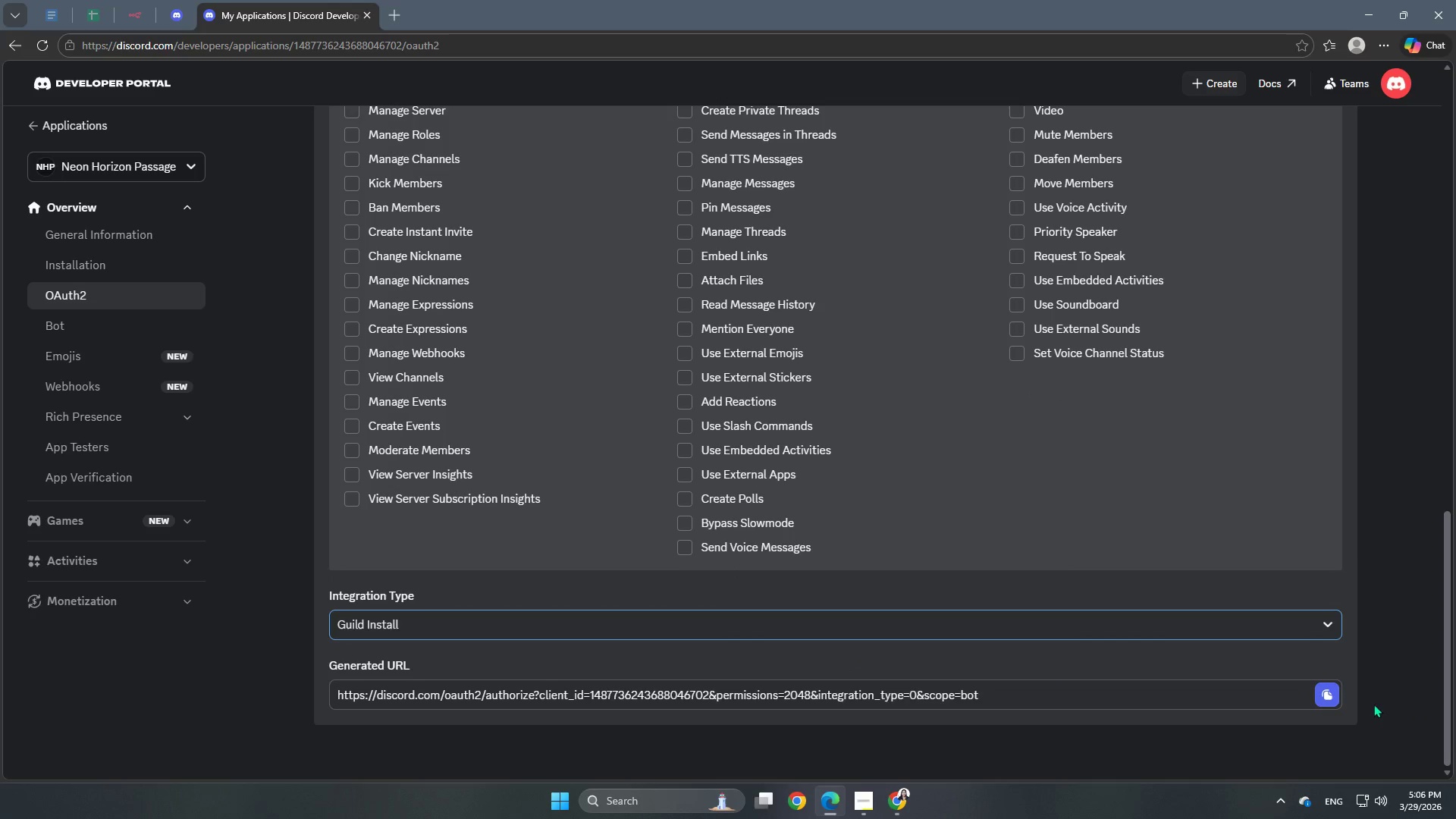 
left_click([1326, 697])
 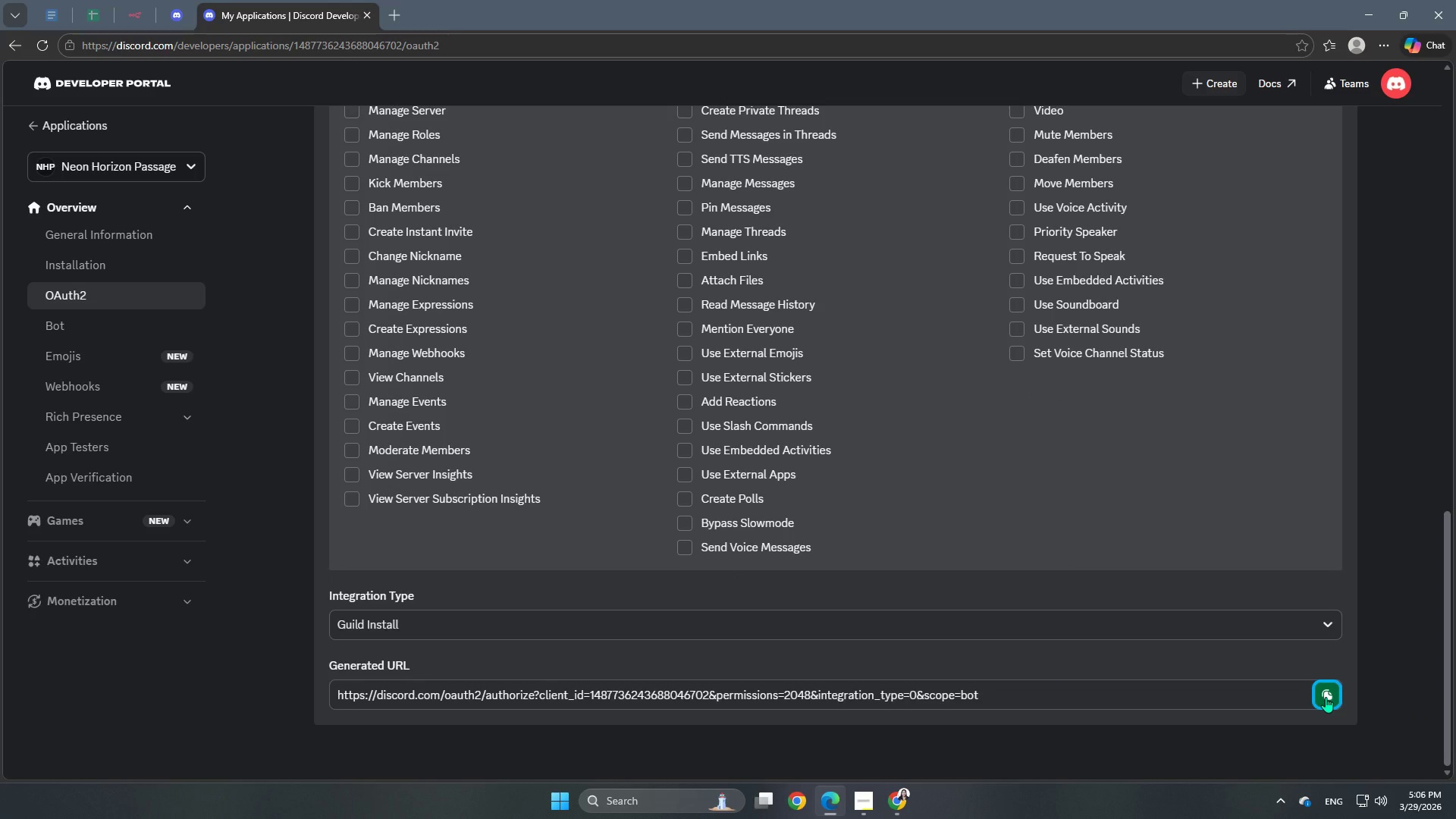 
left_click([1326, 697])
 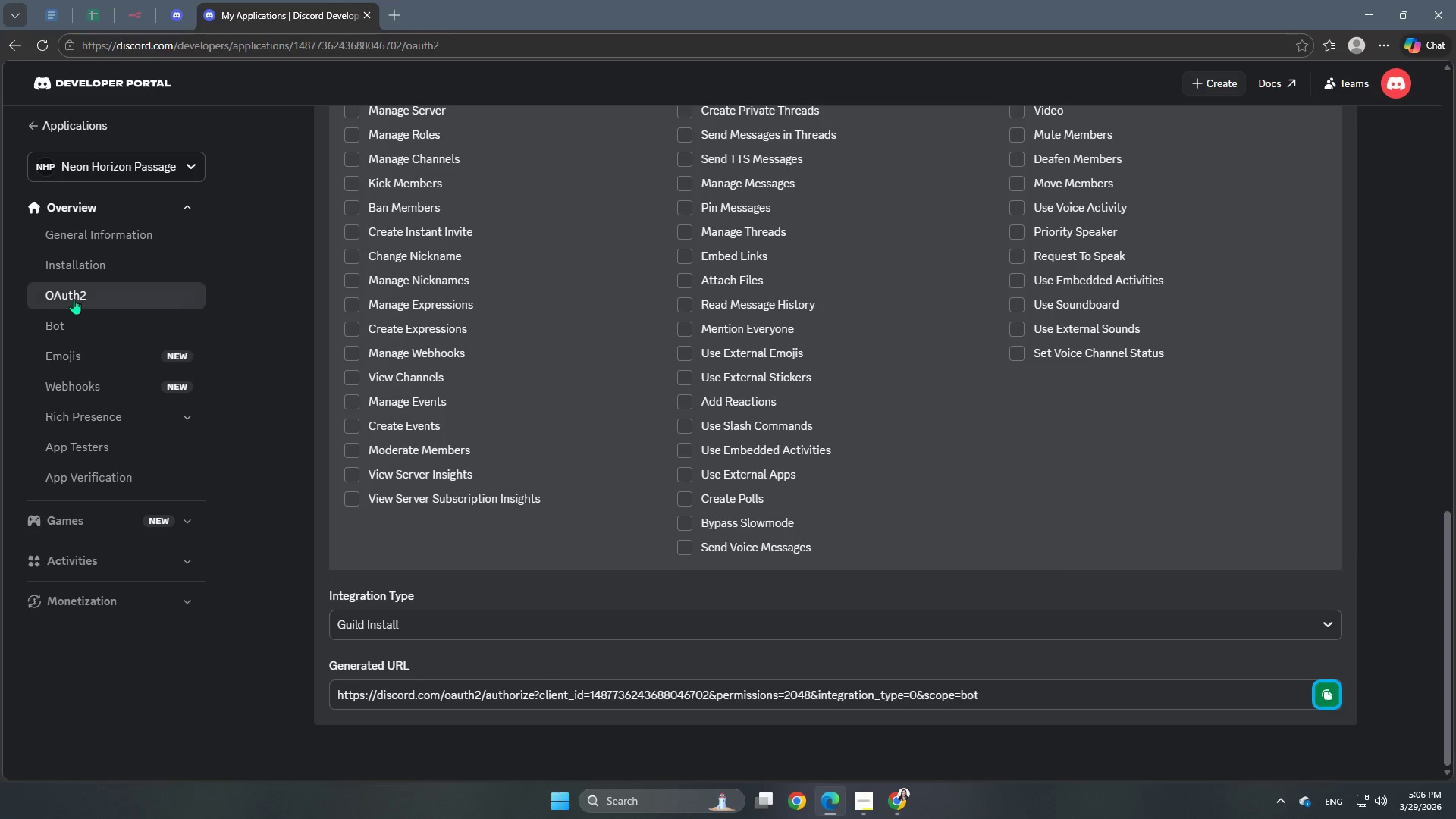 
left_click([66, 339])
 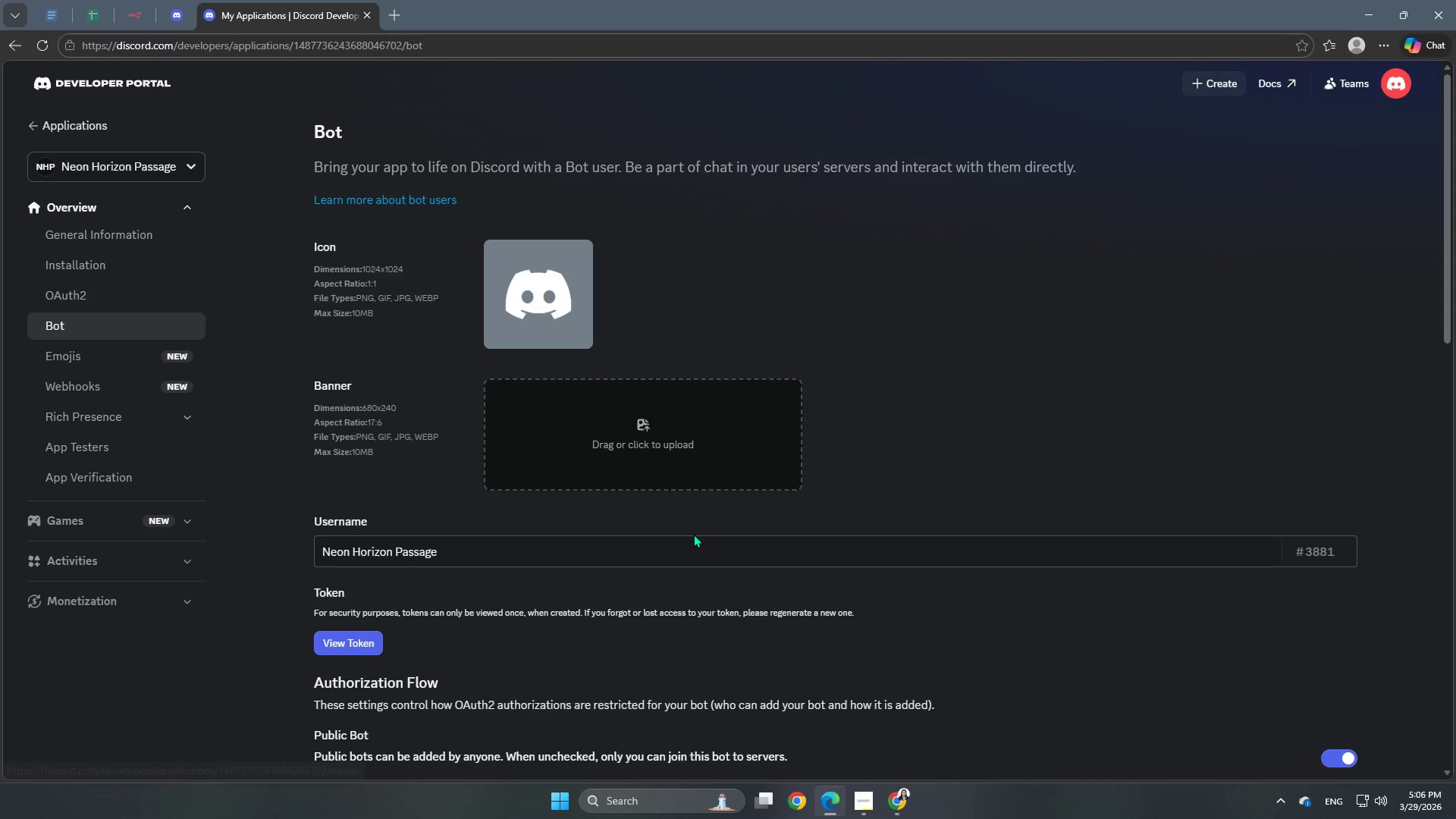 
scroll: coordinate [693, 534], scroll_direction: down, amount: 7.0
 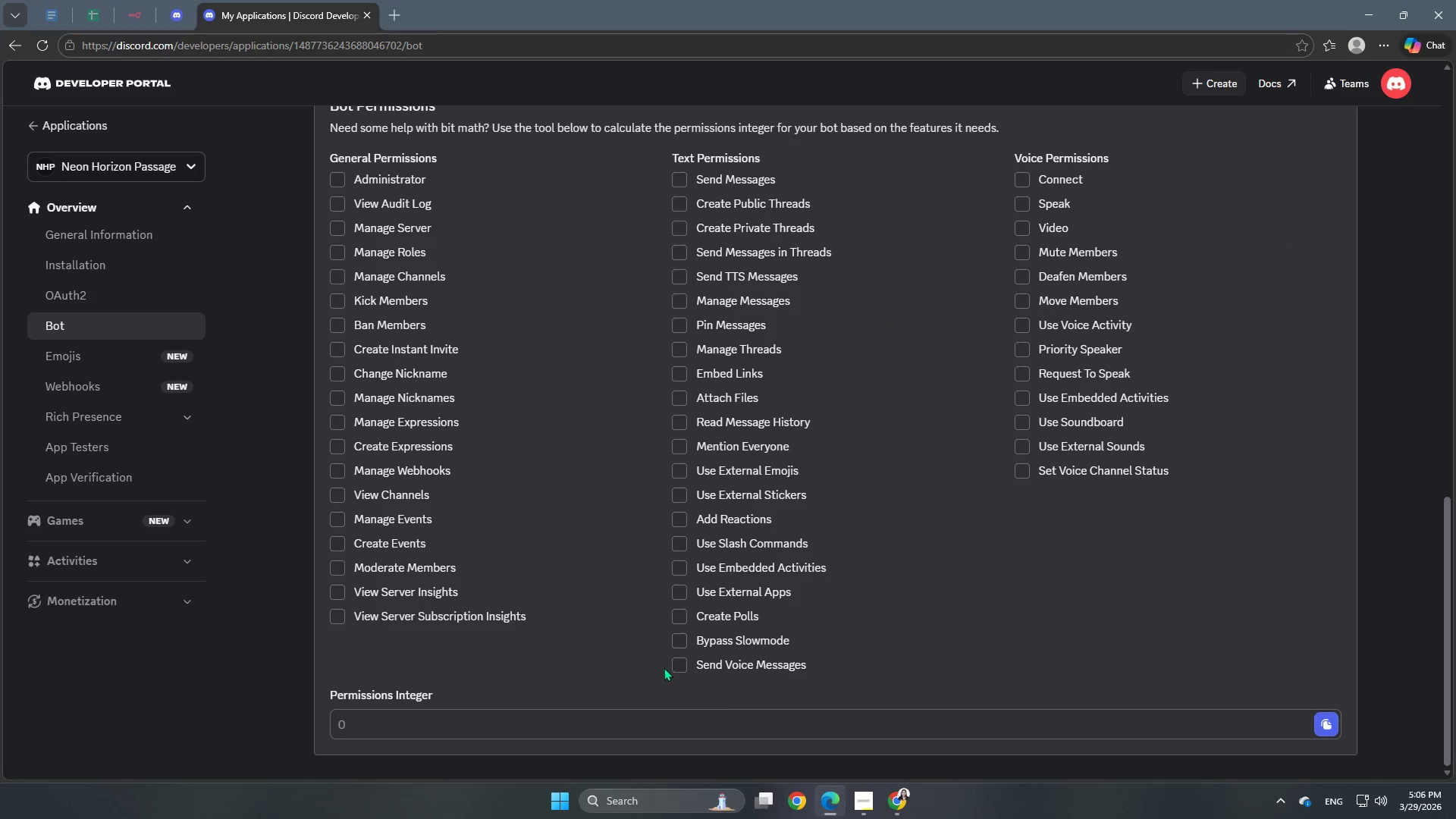 
scroll: coordinate [548, 605], scroll_direction: up, amount: 4.0
 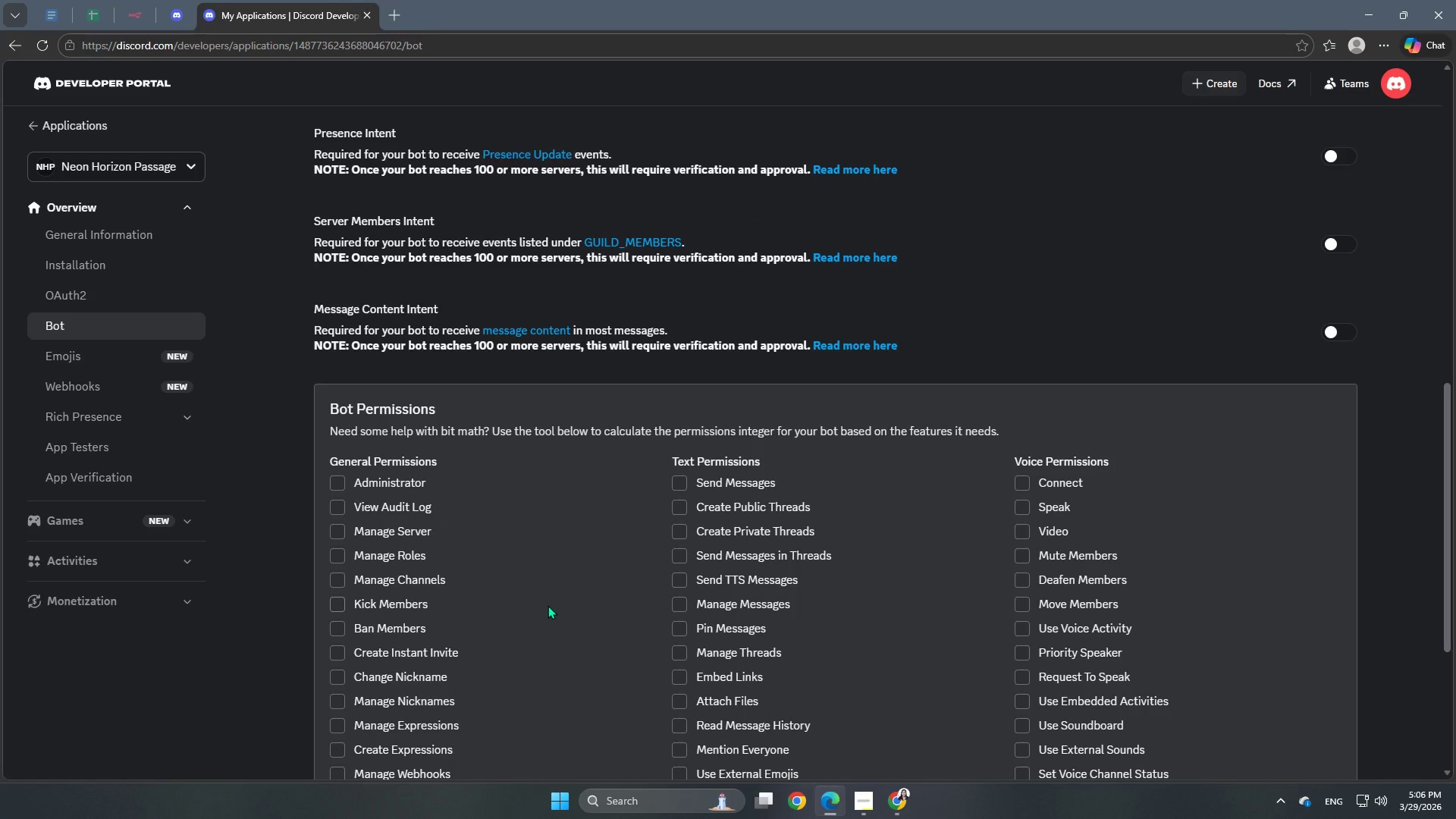 
scroll: coordinate [548, 605], scroll_direction: down, amount: 2.0
 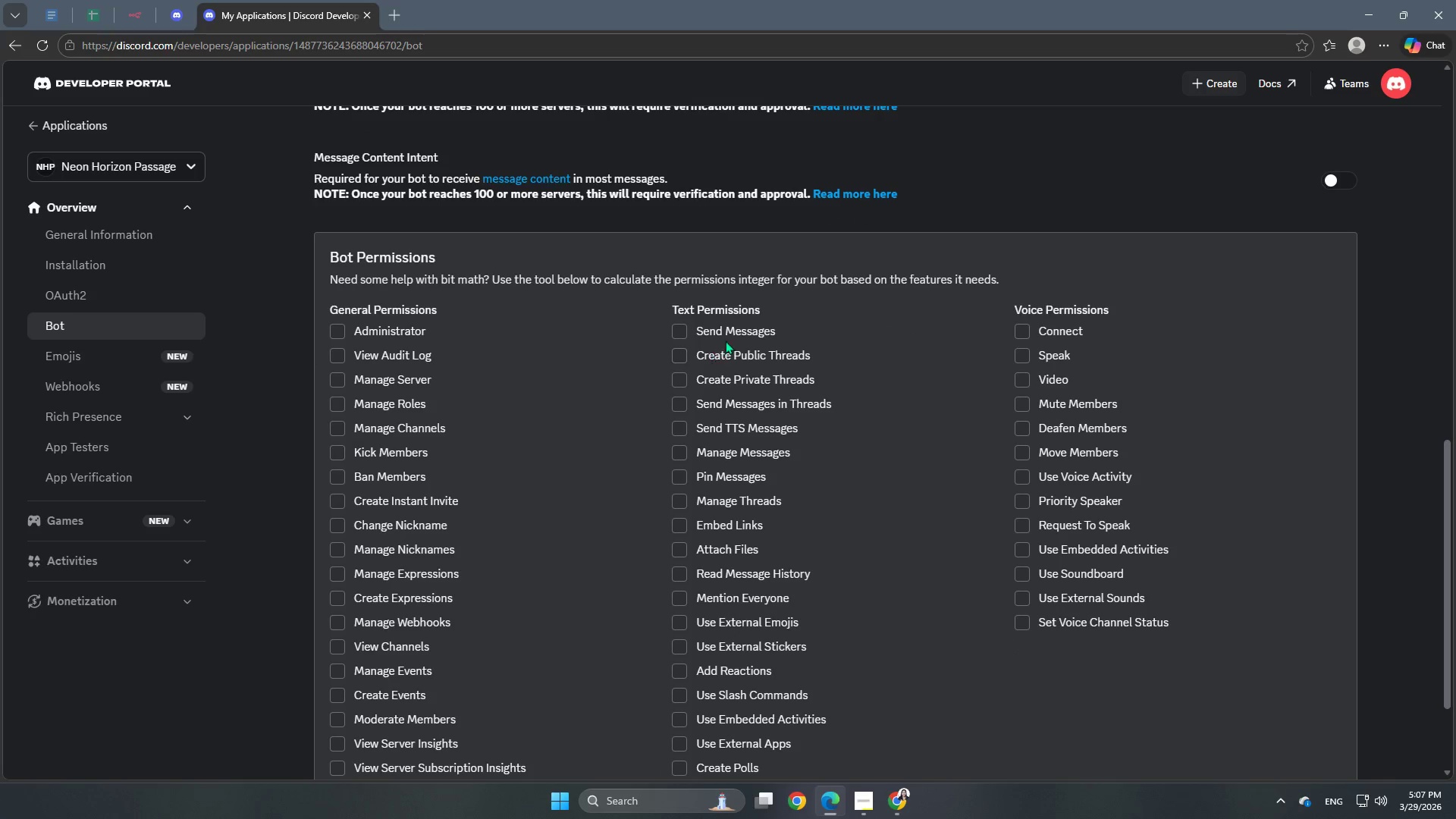 
left_click([729, 334])
 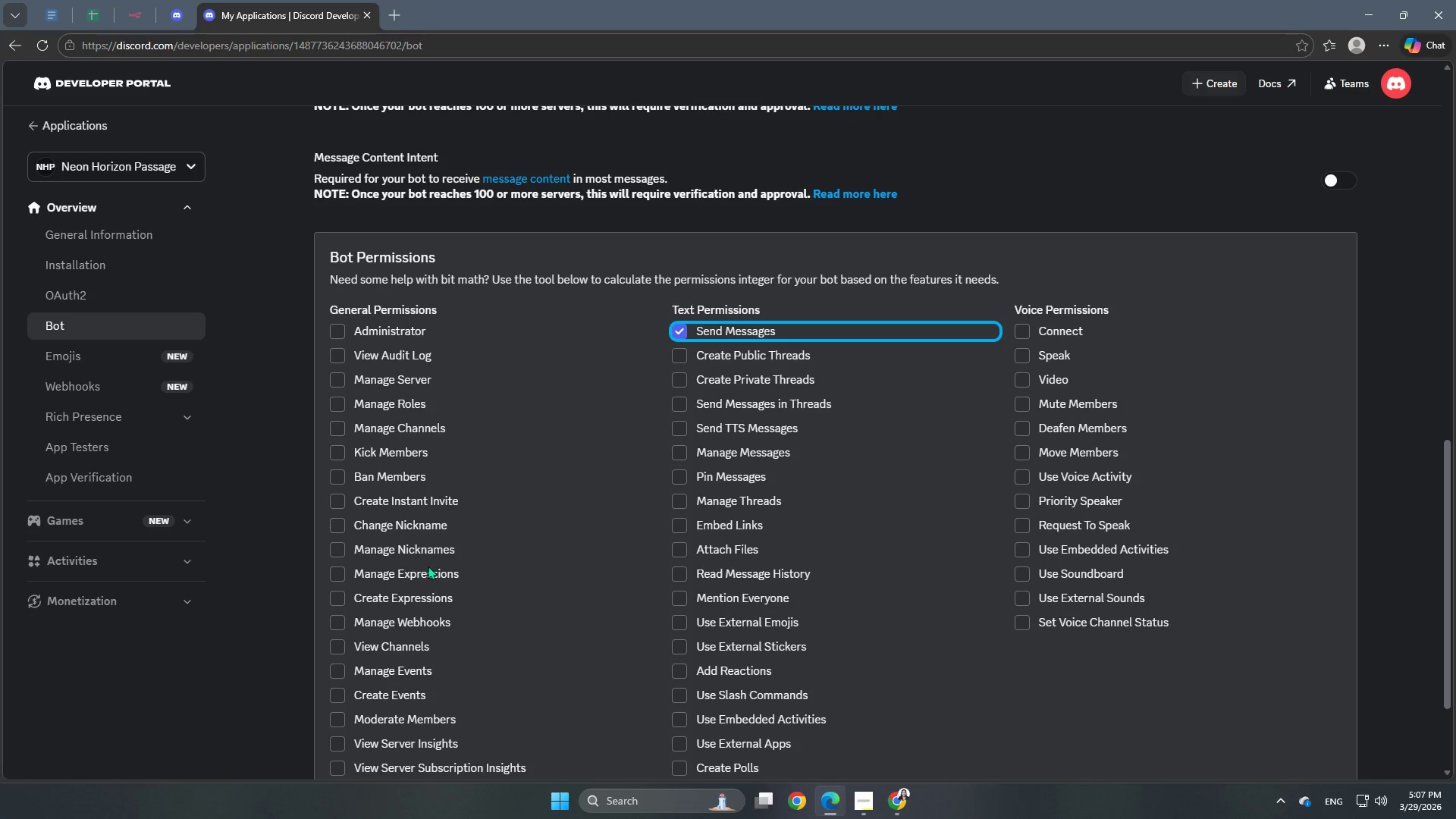 
scroll: coordinate [427, 566], scroll_direction: down, amount: 2.0
 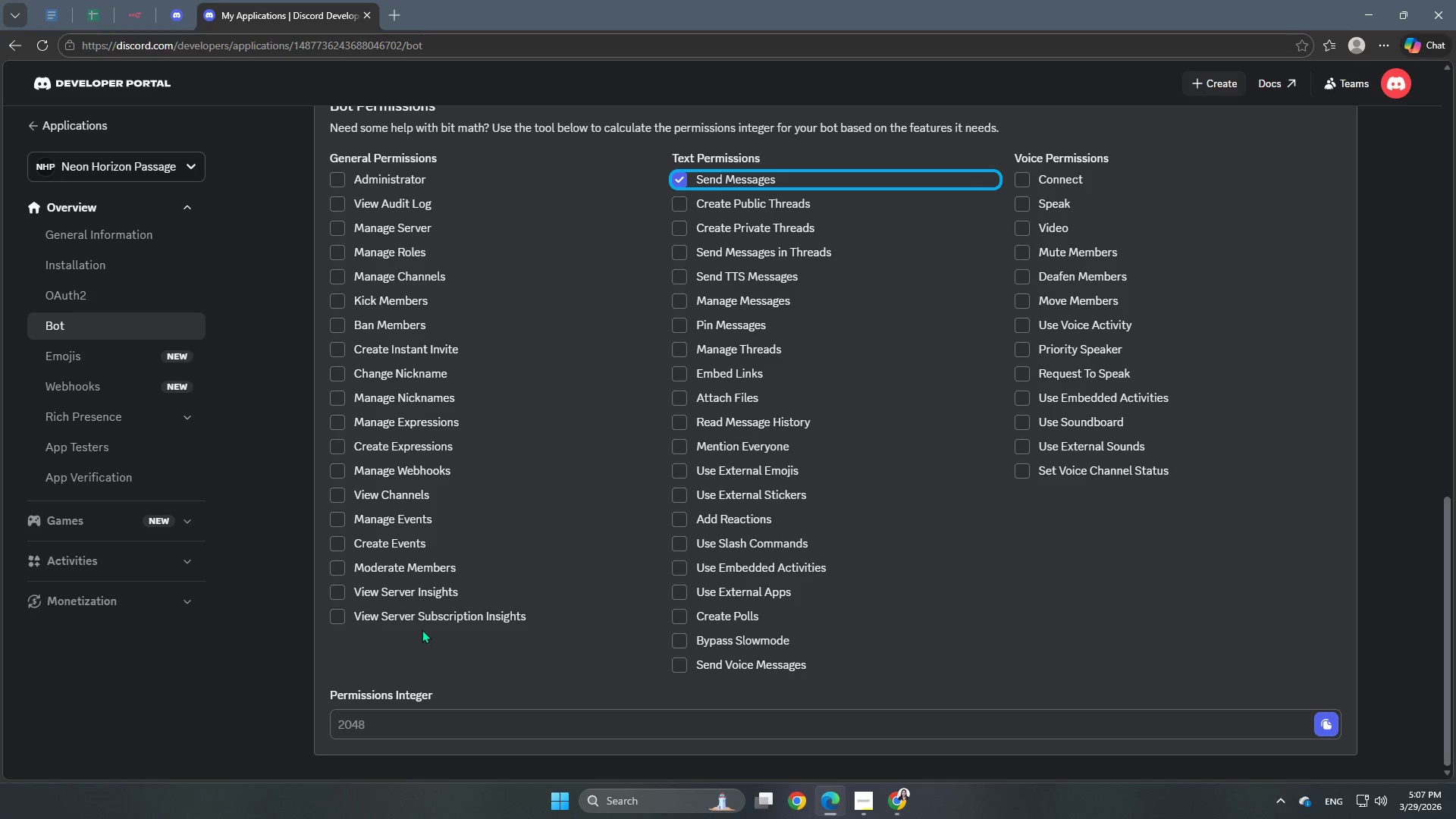 
scroll: coordinate [497, 625], scroll_direction: up, amount: 1.0
 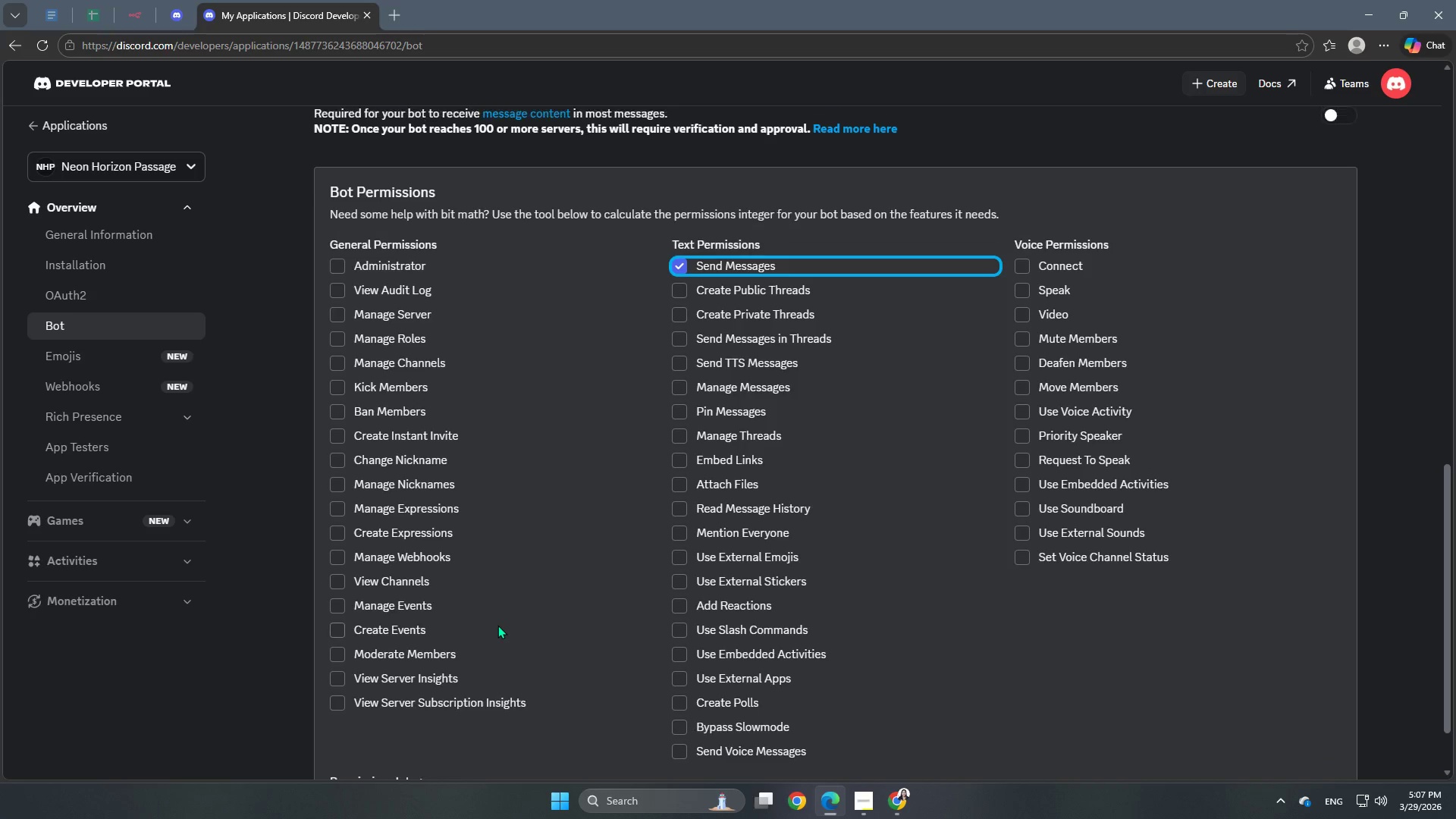 
scroll: coordinate [497, 625], scroll_direction: down, amount: 5.0
 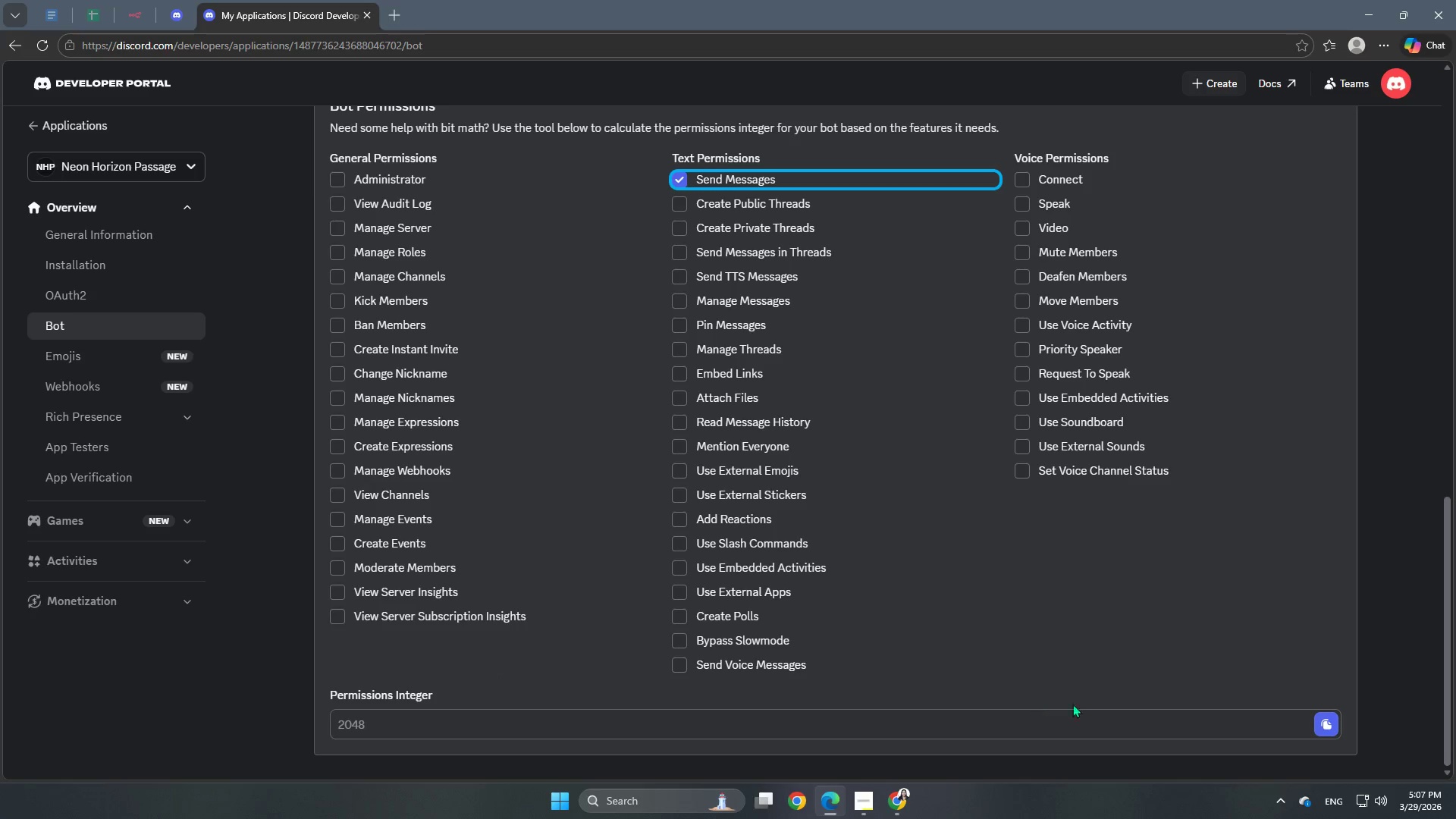 
scroll: coordinate [774, 570], scroll_direction: up, amount: 13.0
 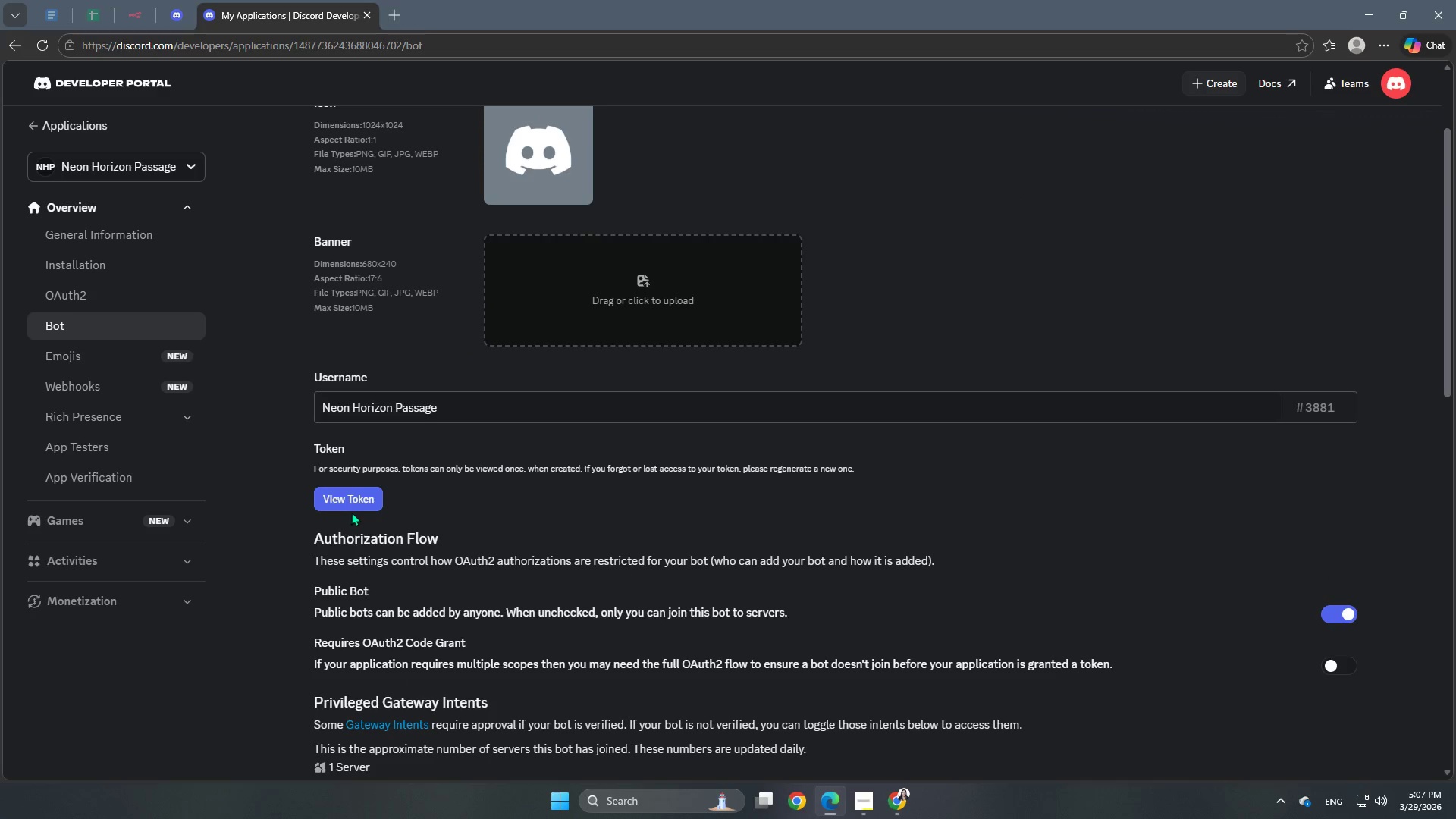 
left_click([355, 510])
 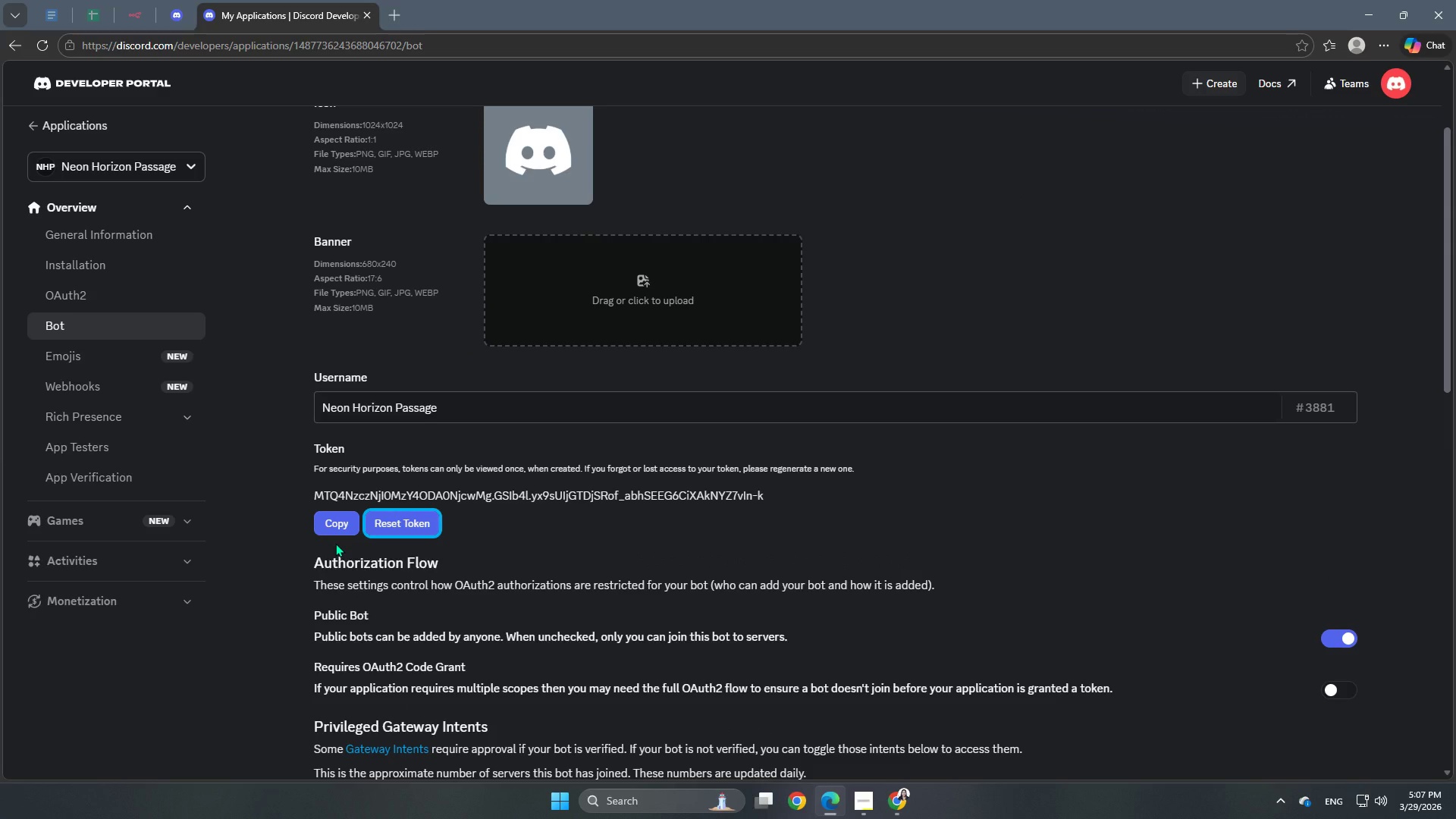 
scroll: coordinate [815, 732], scroll_direction: down, amount: 22.0
 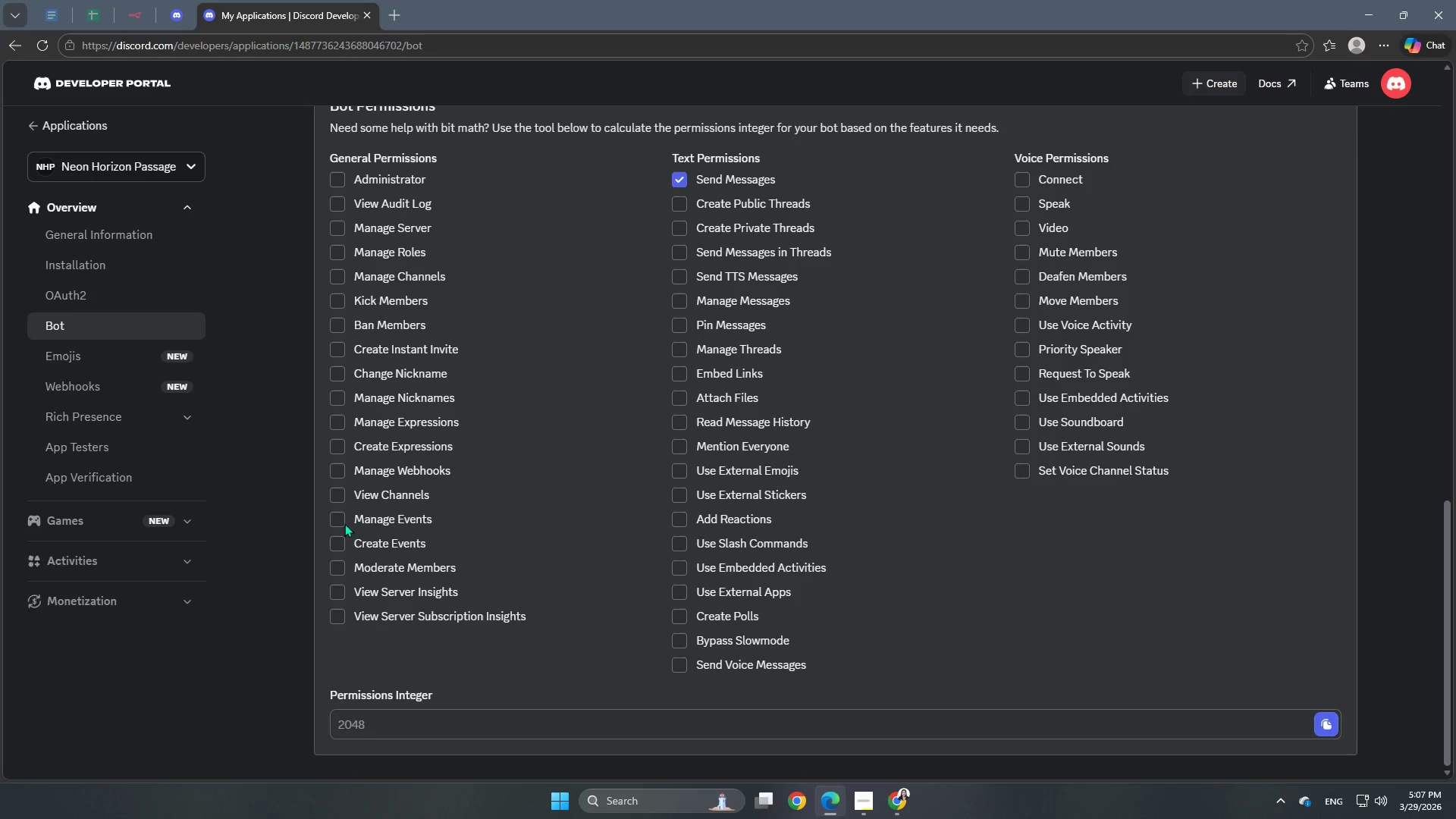 
scroll: coordinate [356, 384], scroll_direction: up, amount: 4.0
 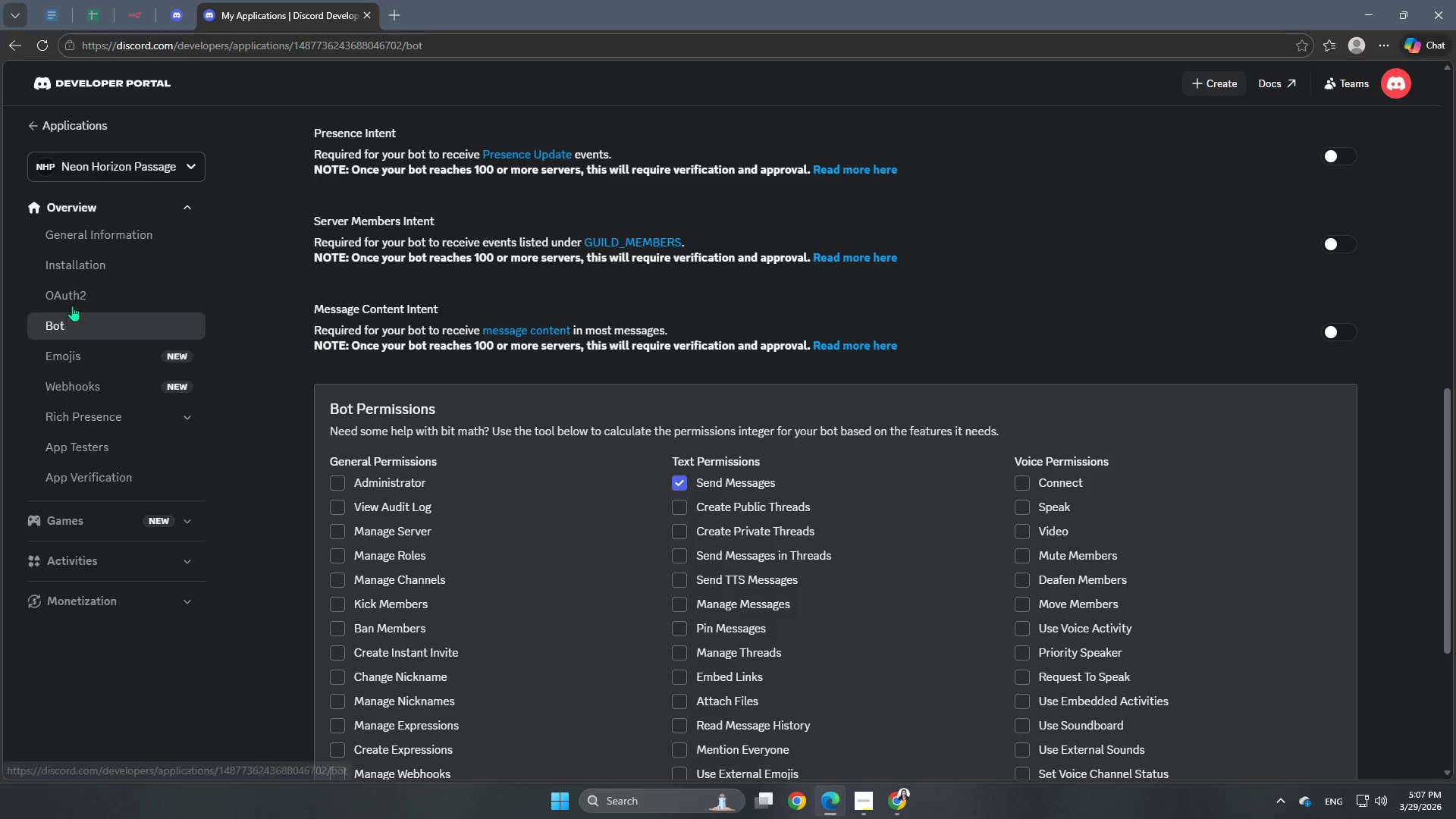 
left_click([72, 306])
 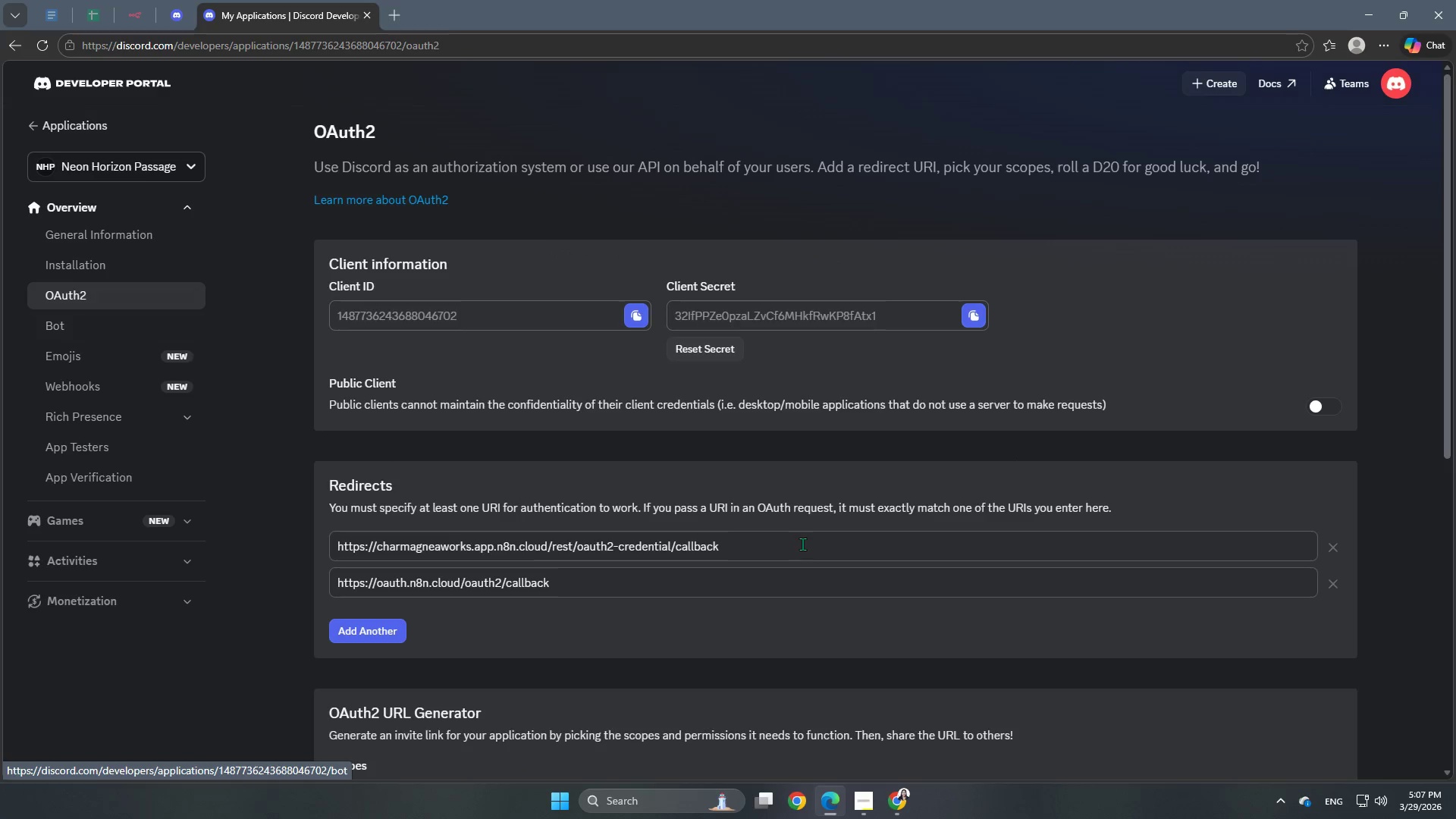 
scroll: coordinate [805, 543], scroll_direction: down, amount: 15.0
 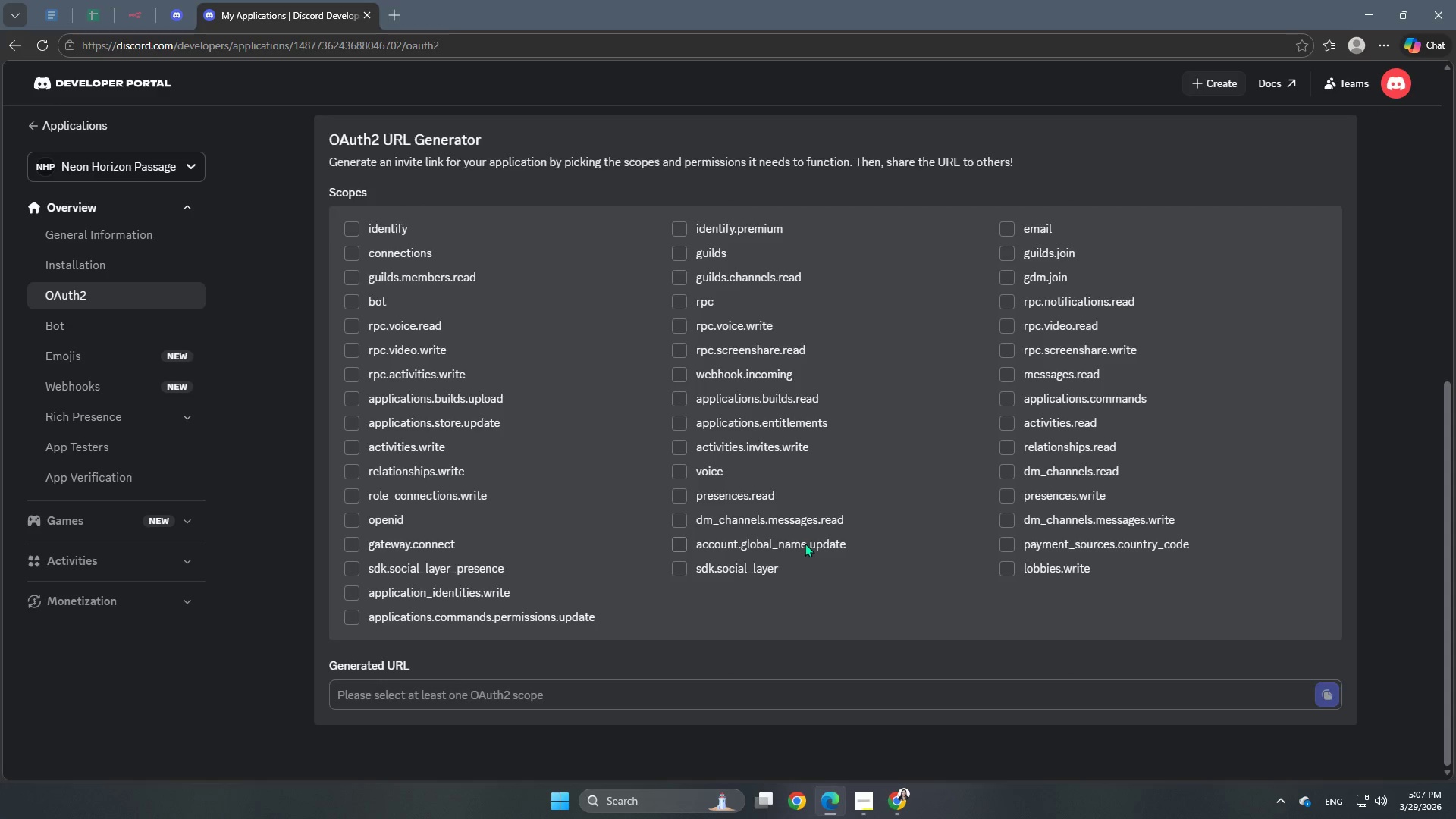 
scroll: coordinate [805, 543], scroll_direction: up, amount: 8.0
 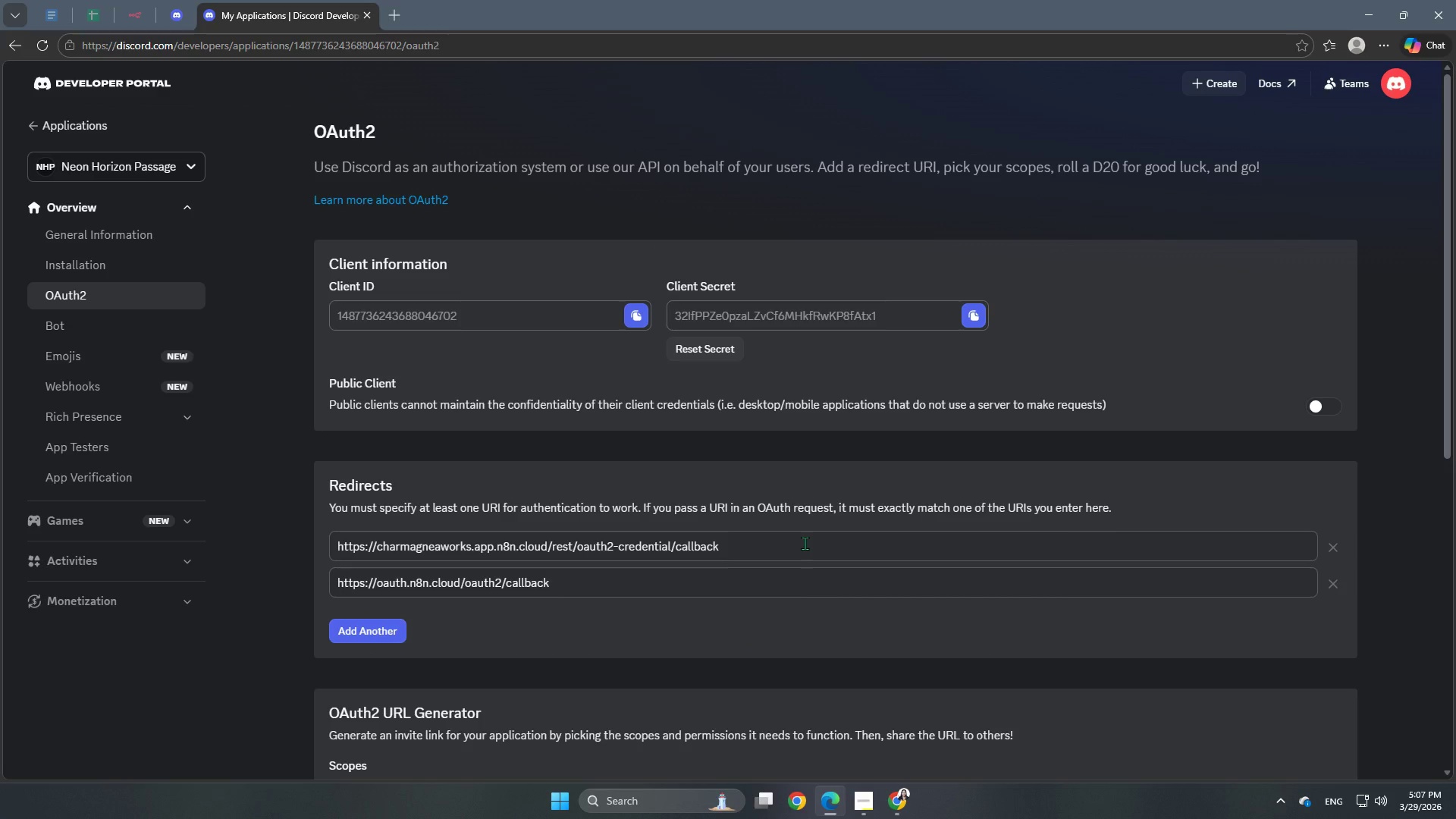 
scroll: coordinate [805, 543], scroll_direction: down, amount: 2.0
 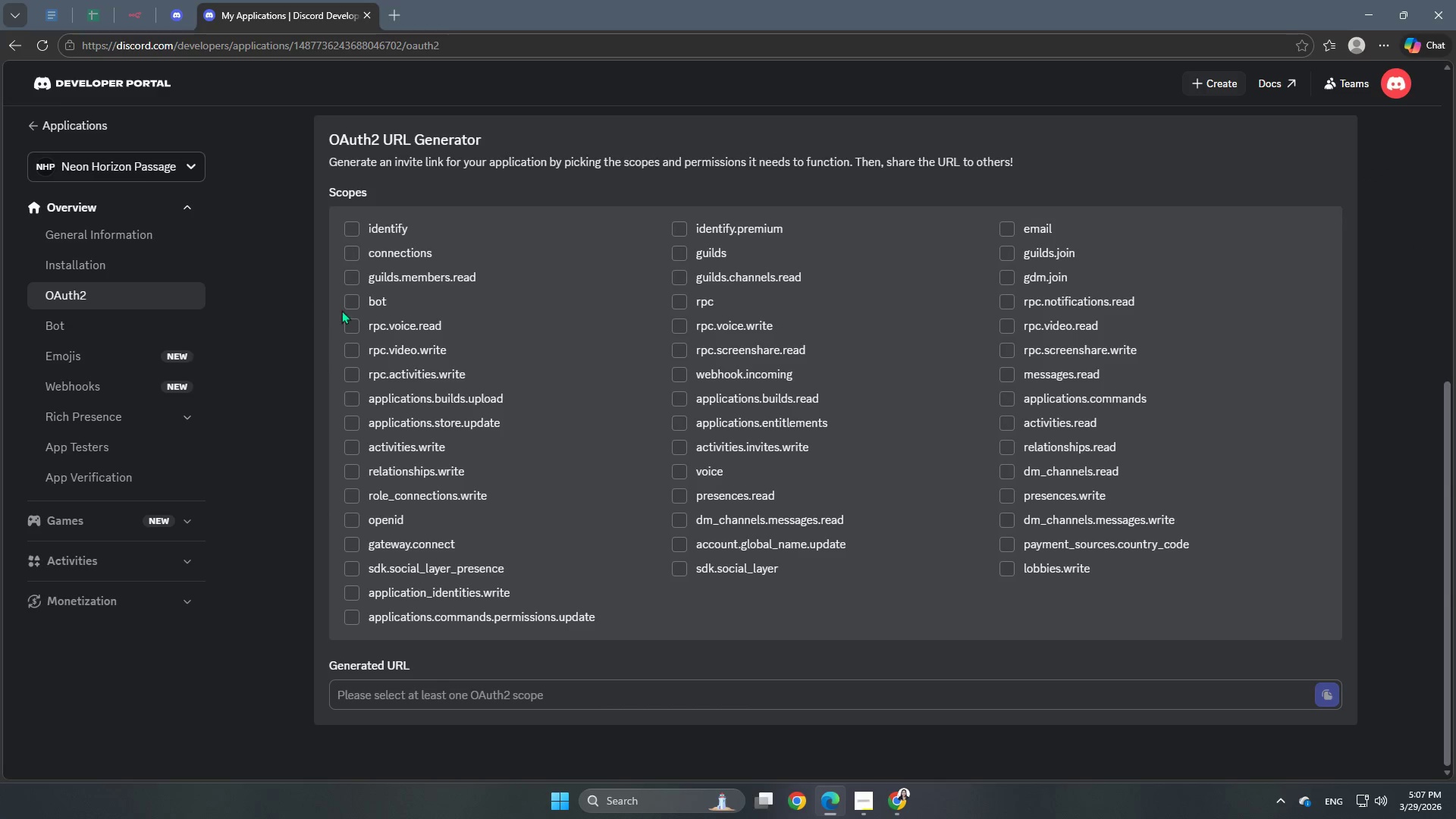 
left_click([353, 303])
 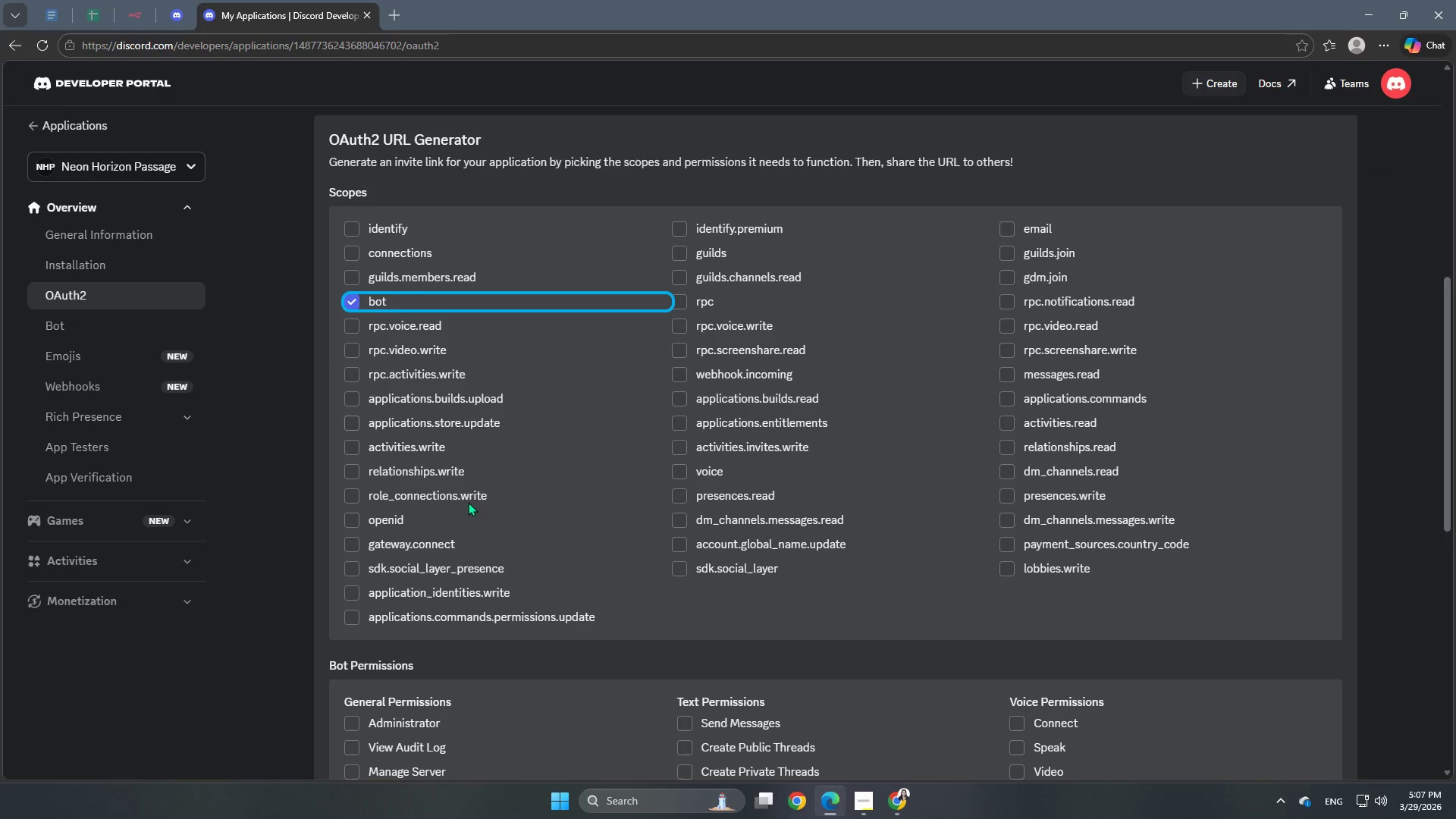 
scroll: coordinate [519, 591], scroll_direction: down, amount: 9.0
 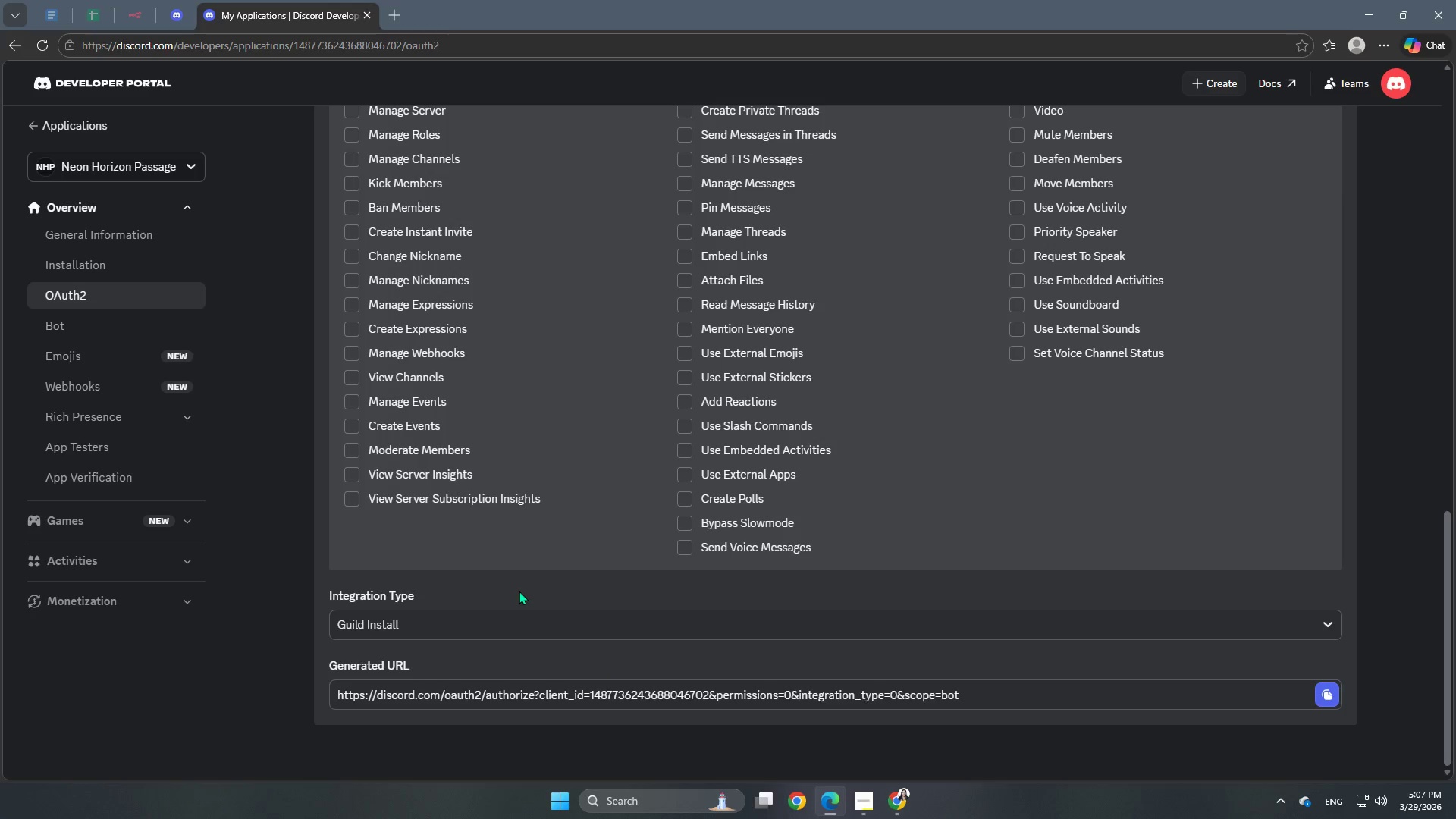 
scroll: coordinate [519, 591], scroll_direction: up, amount: 2.0
 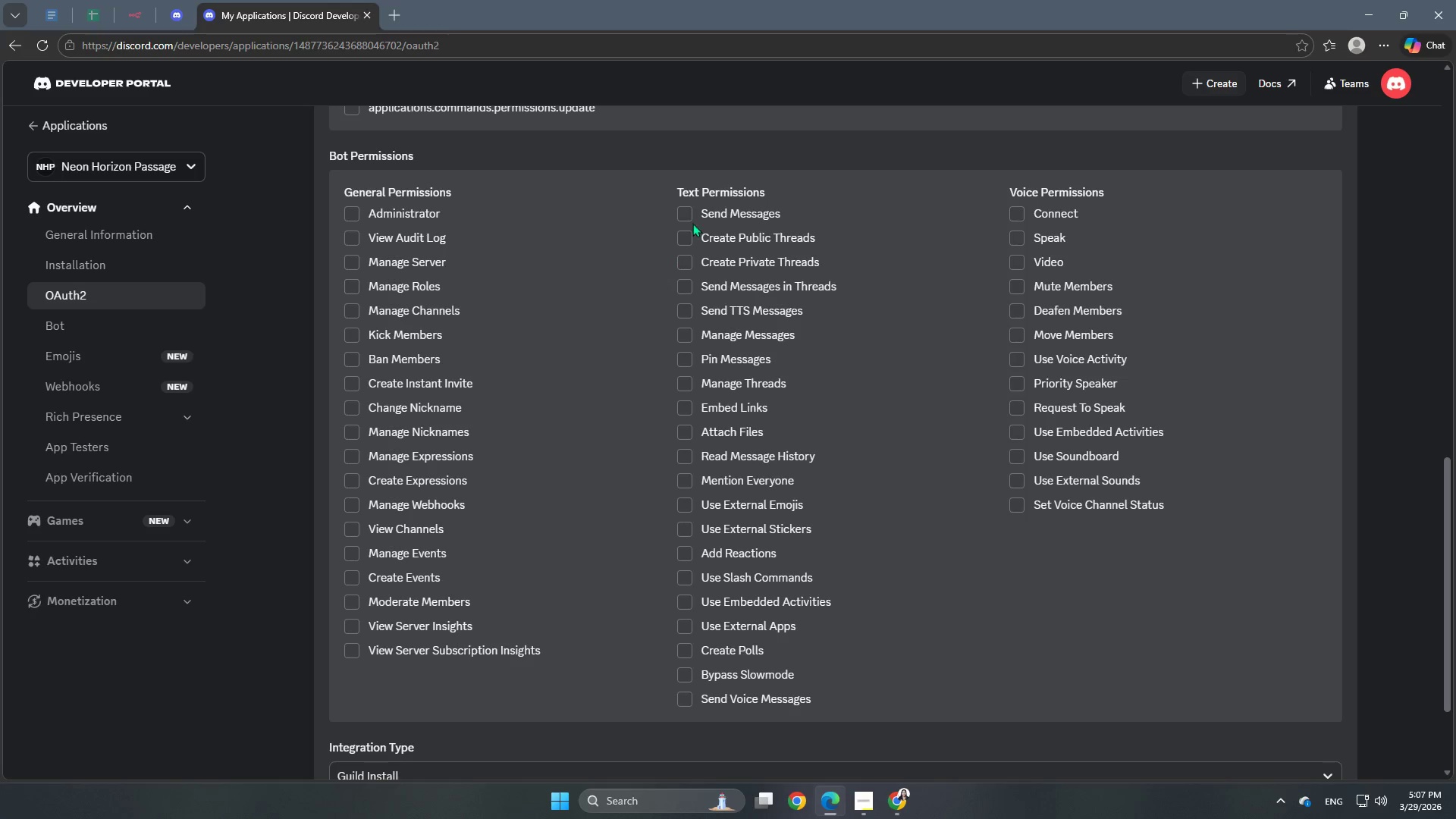 
left_click([698, 215])
 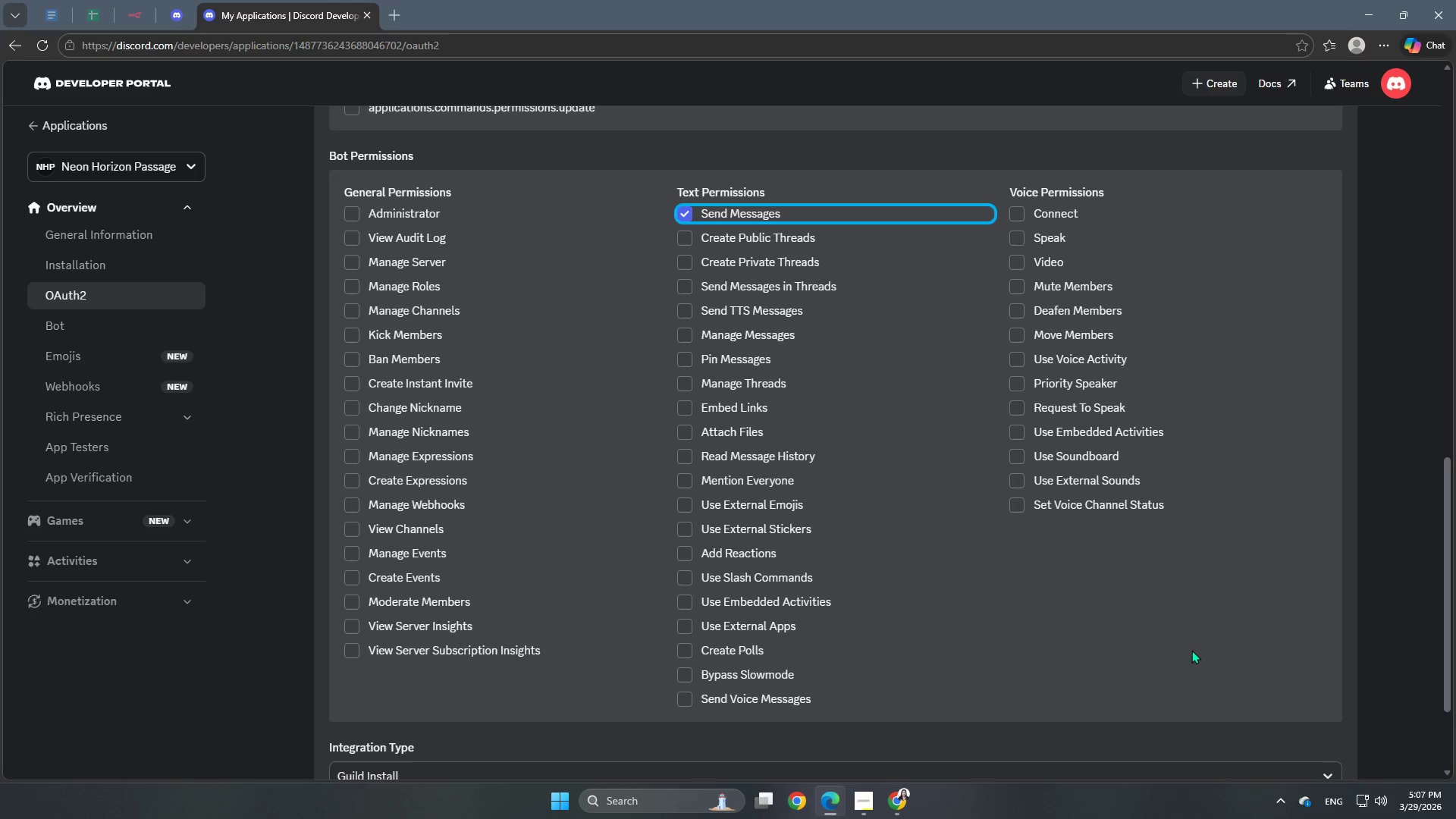 
scroll: coordinate [1191, 651], scroll_direction: down, amount: 4.0
 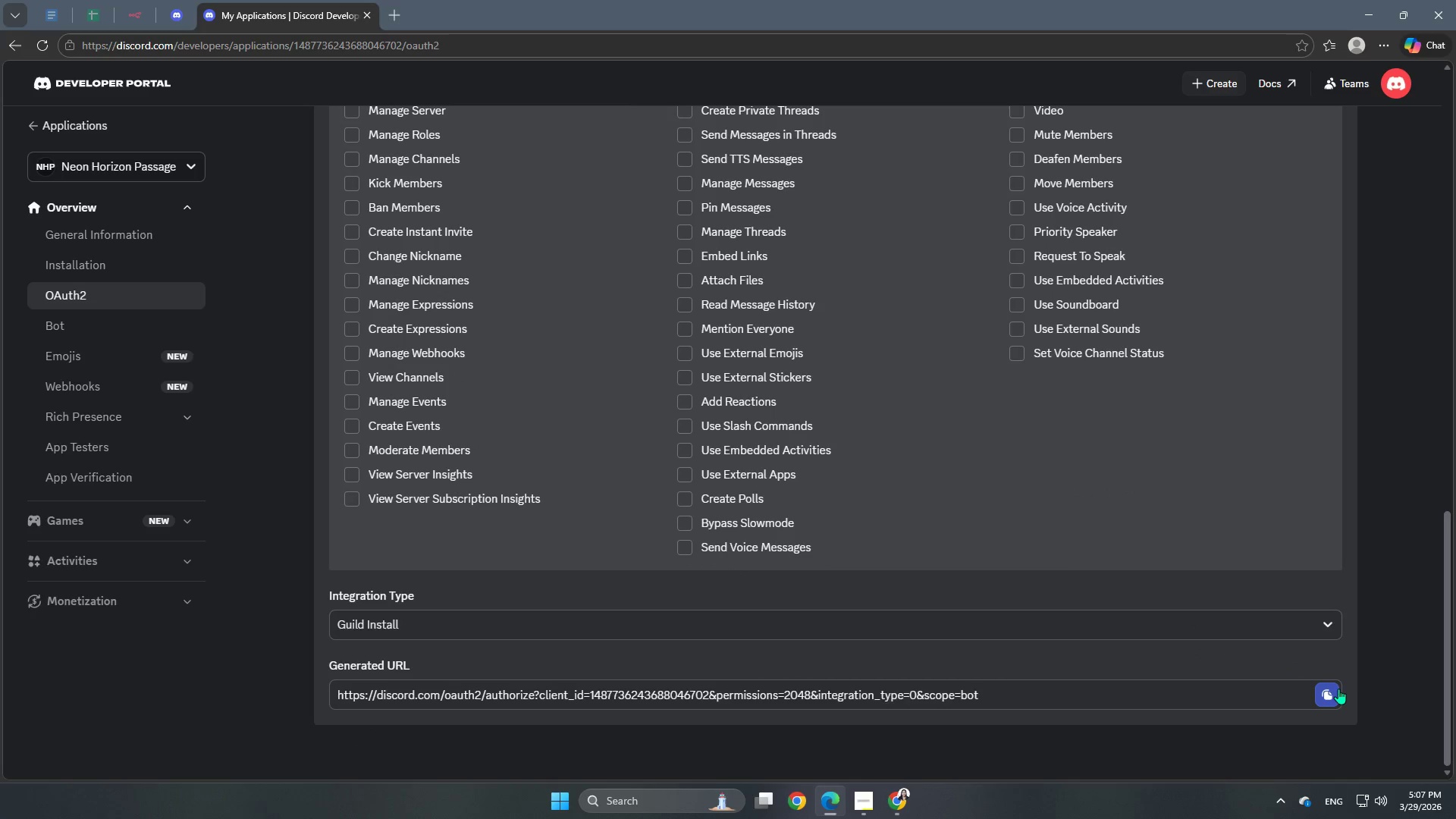 
left_click([1335, 692])
 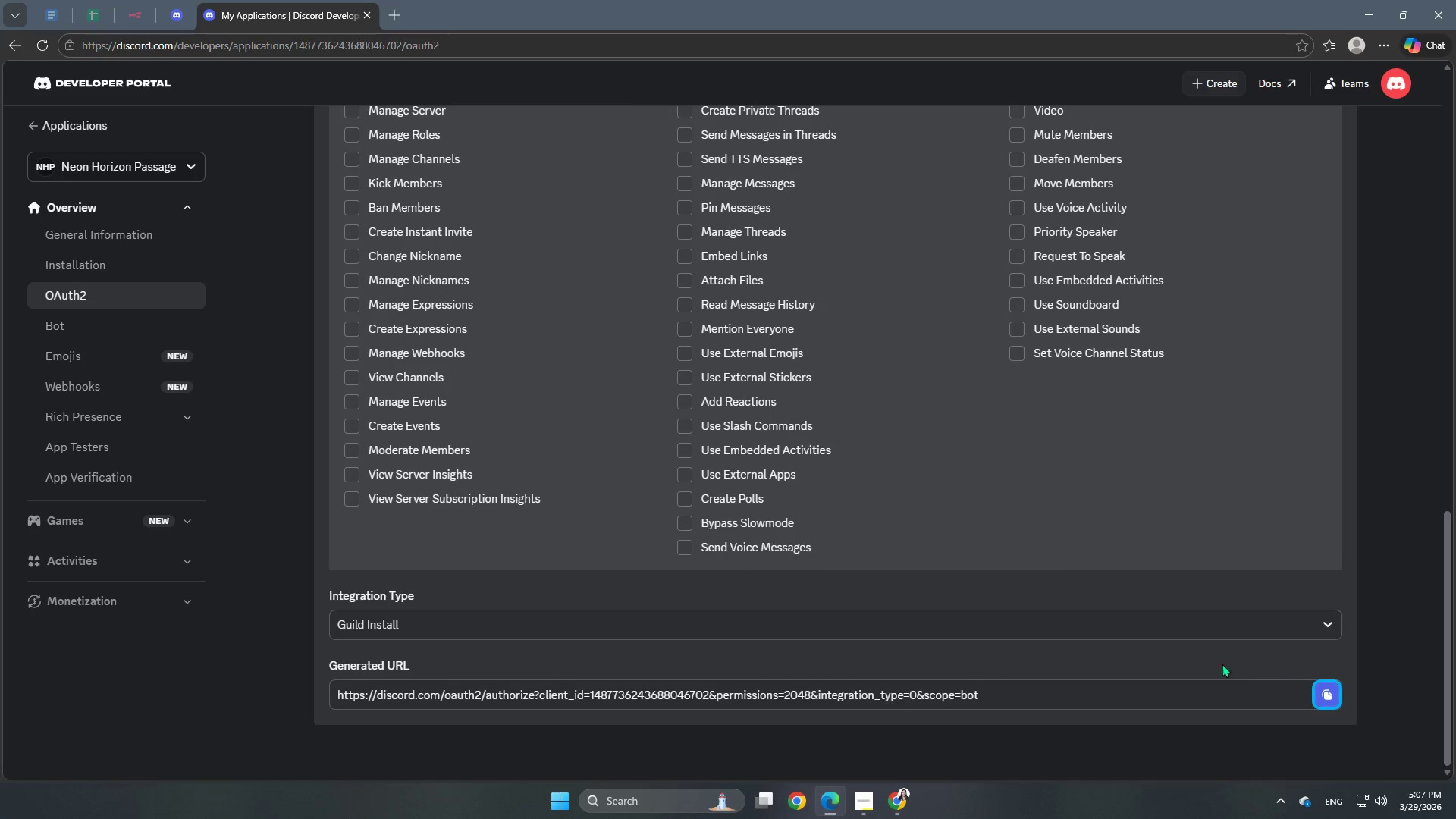 
left_click([752, 618])
 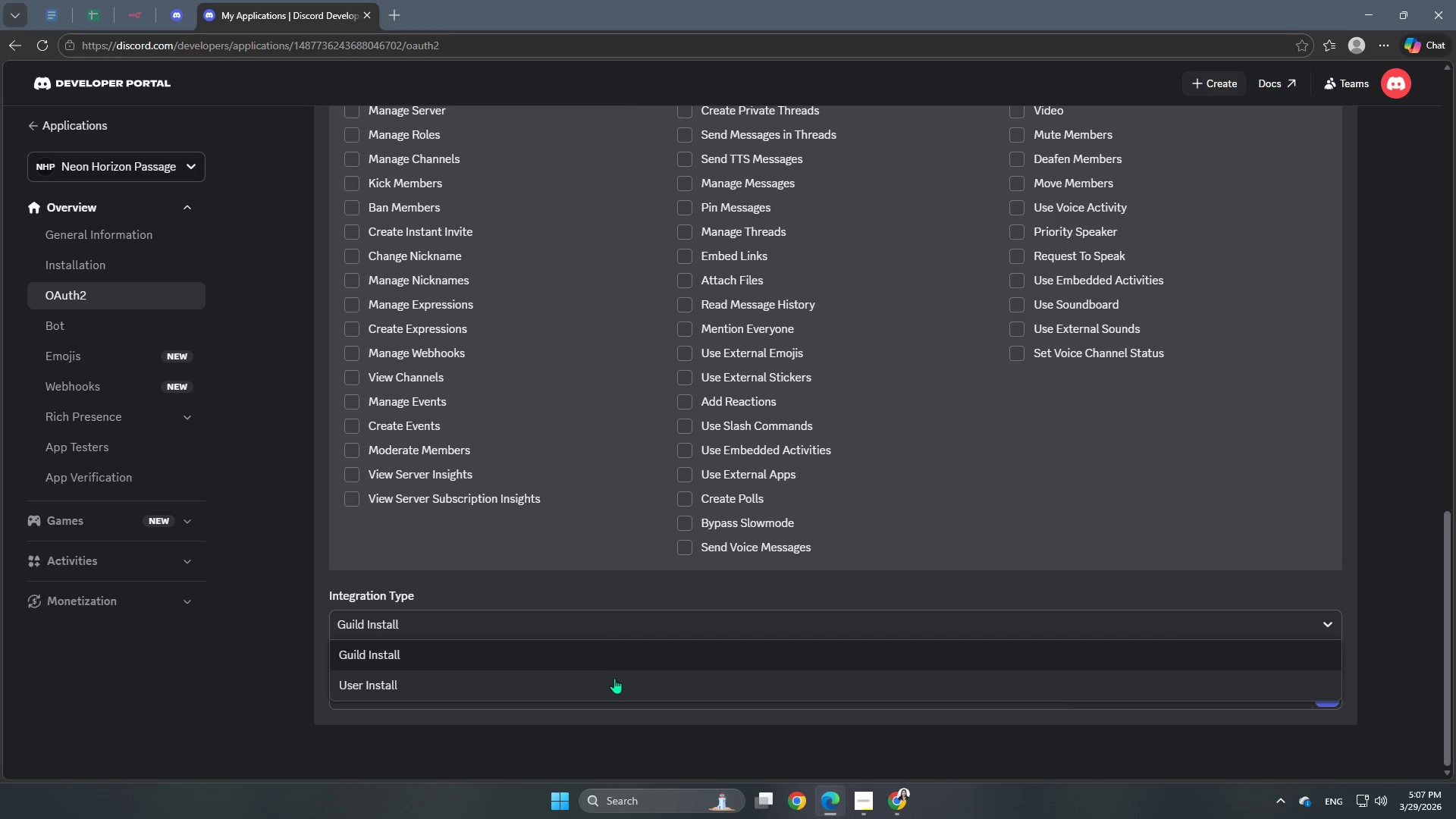 
left_click([613, 680])
 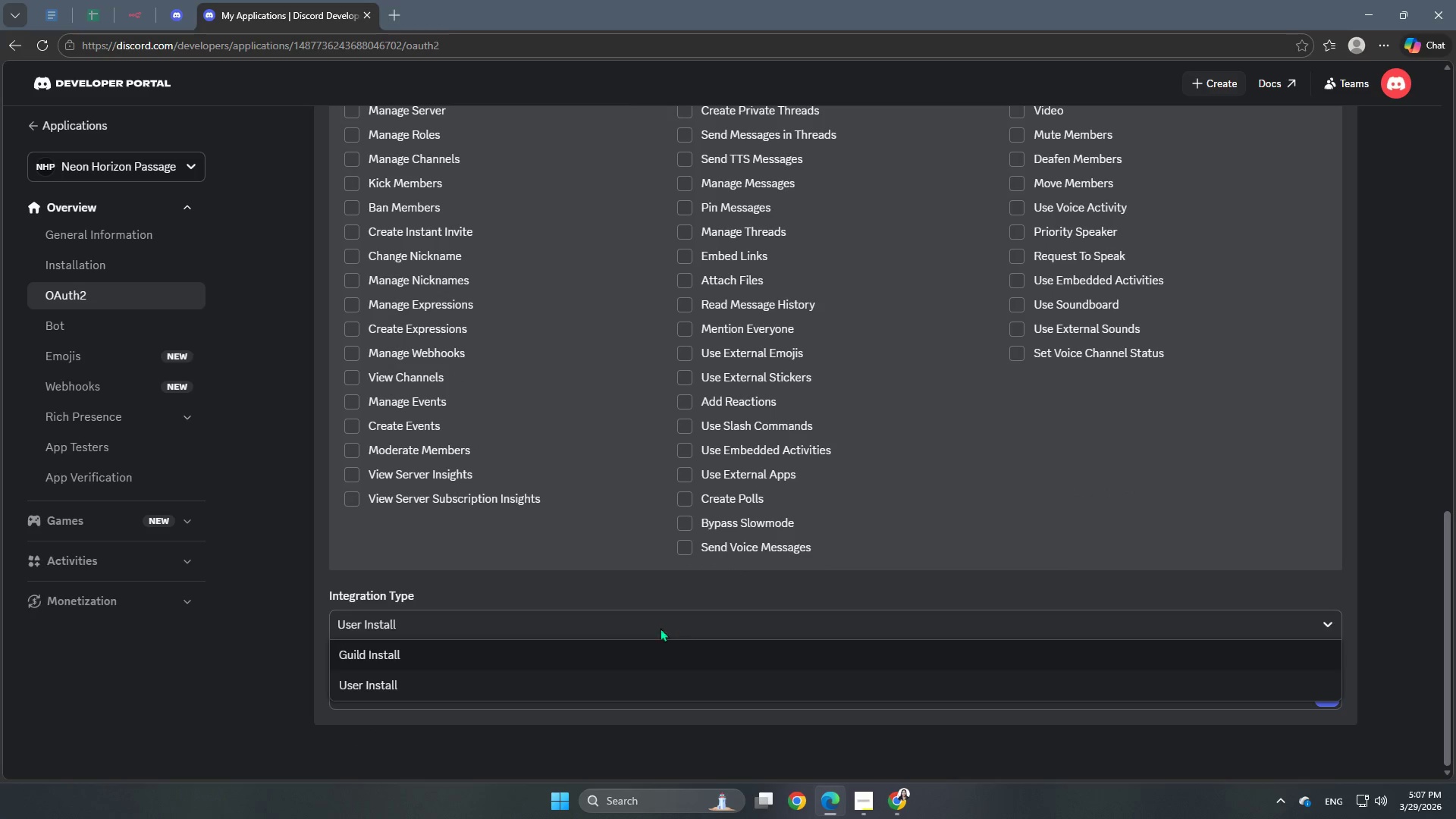 
left_click([600, 649])
 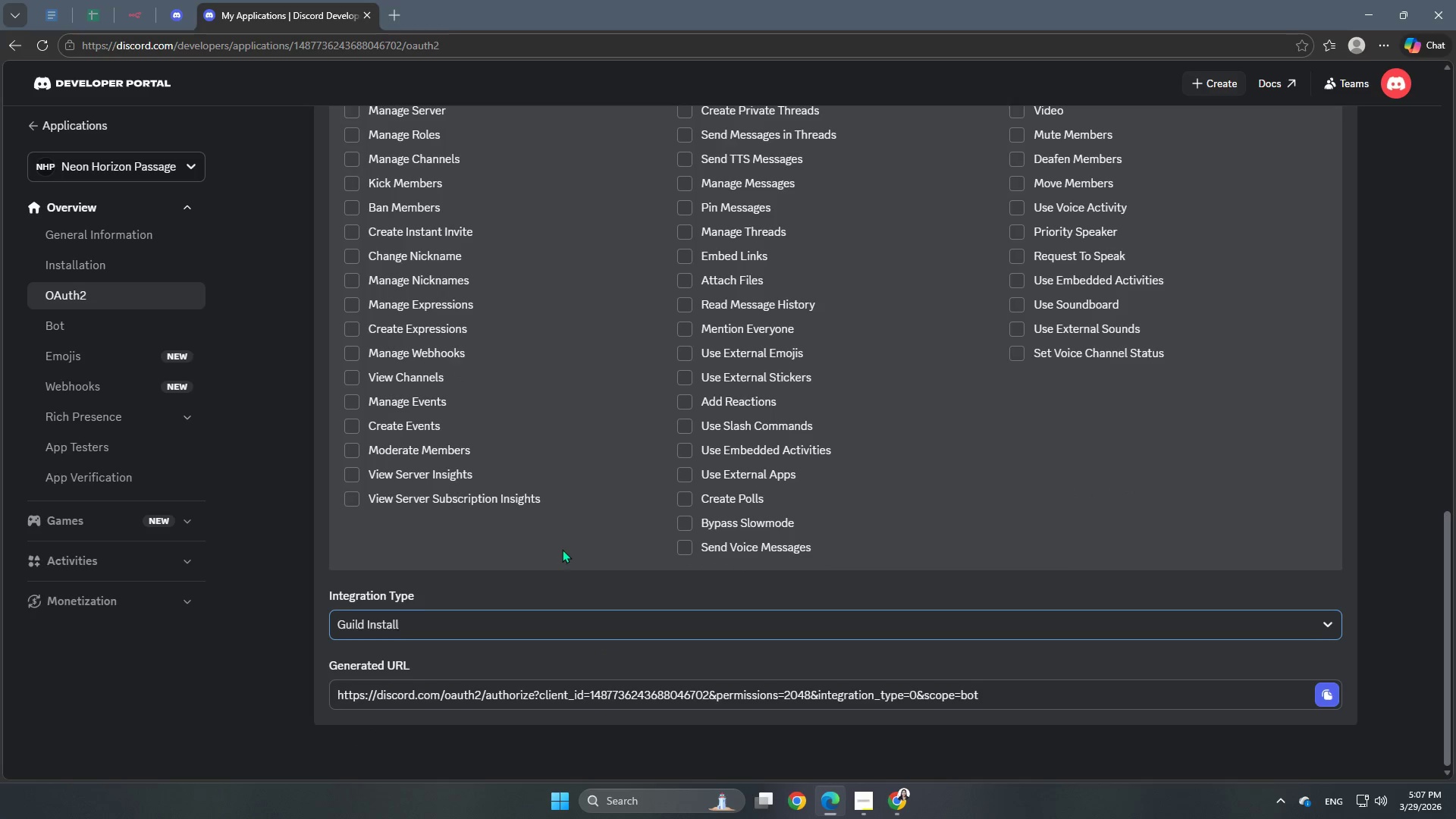 
scroll: coordinate [562, 549], scroll_direction: up, amount: 3.0
 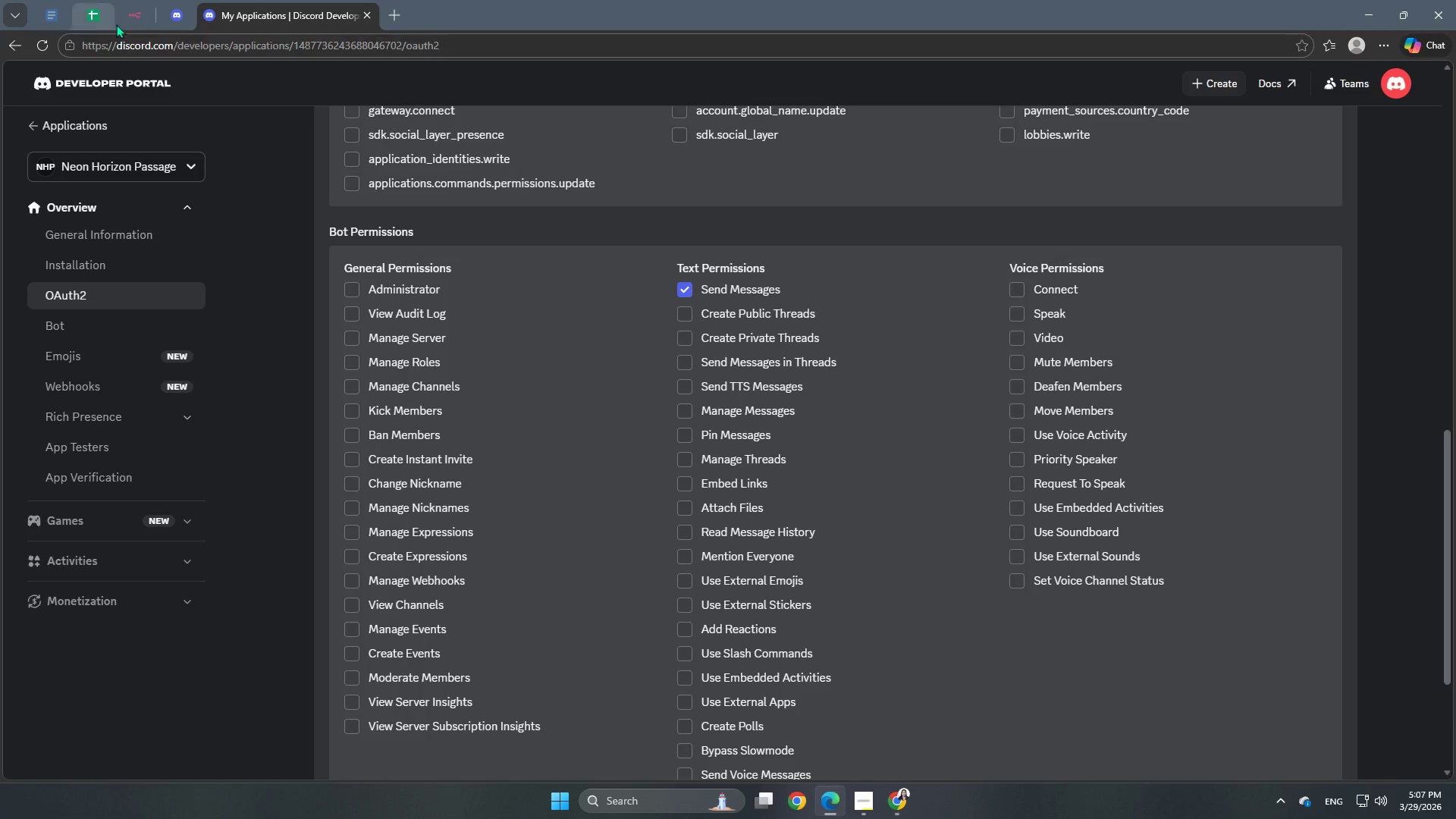 
left_click([131, 6])
 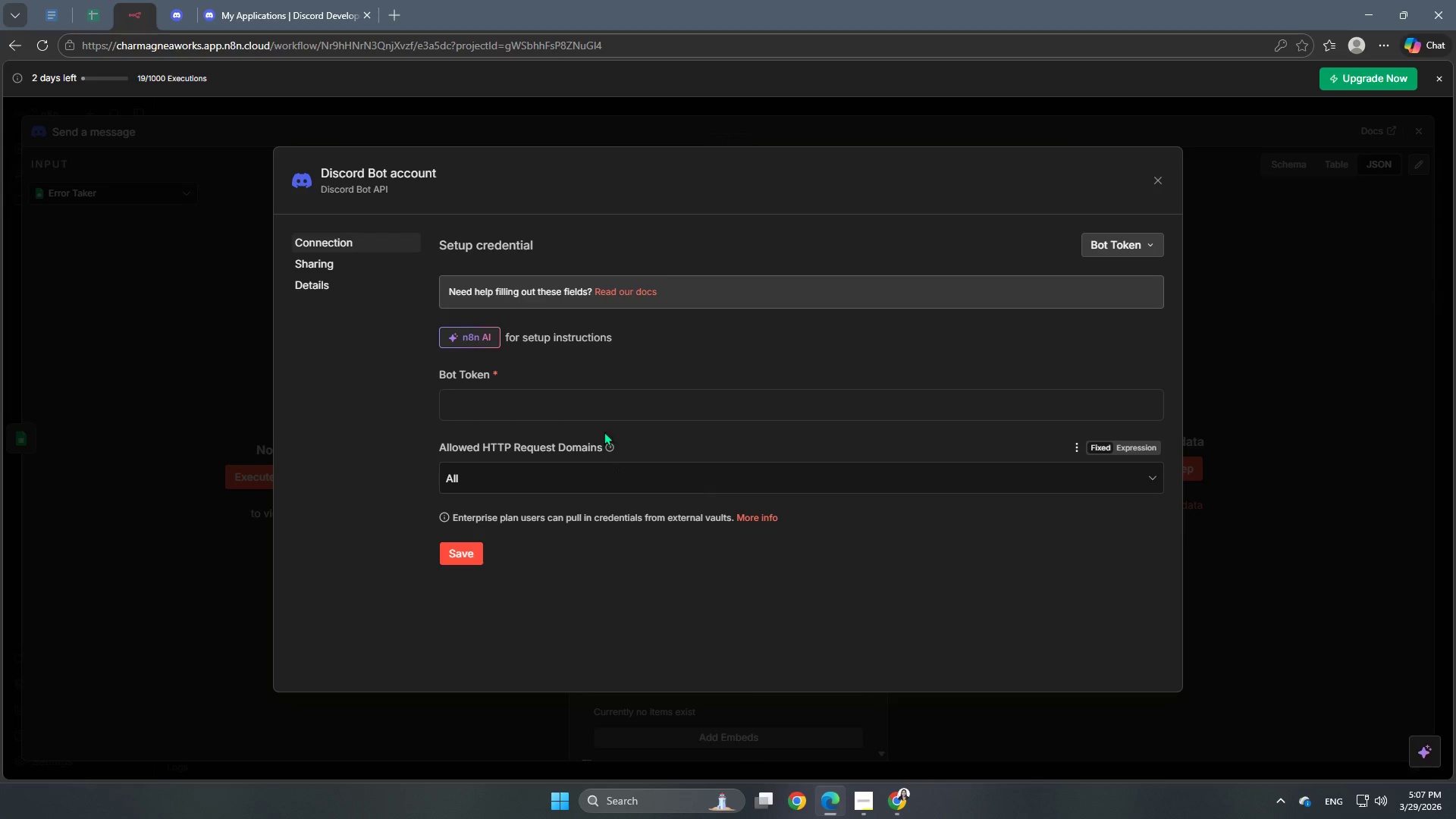 
left_click([600, 410])
 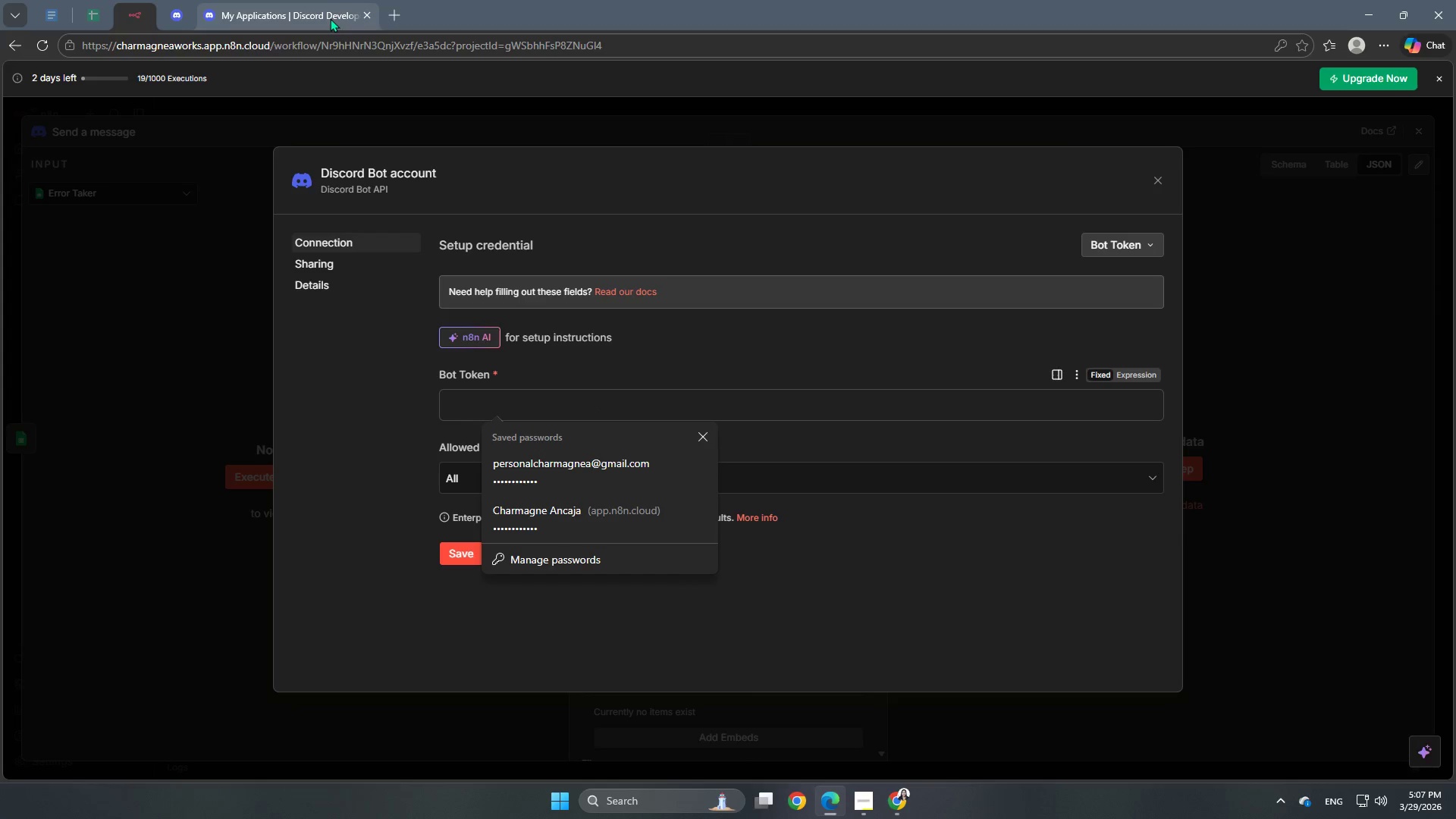 
left_click([303, 0])
 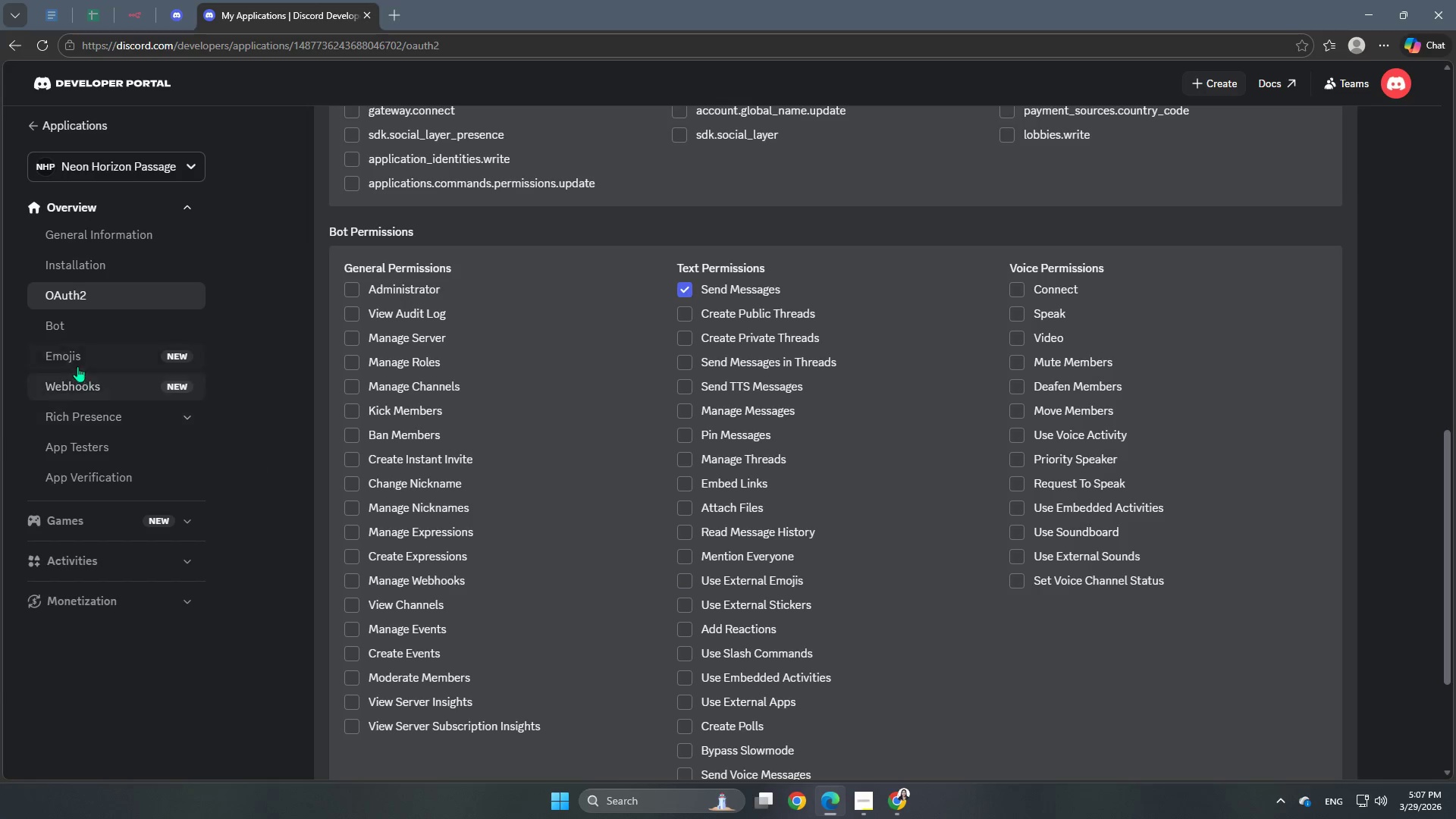 
left_click([89, 333])
 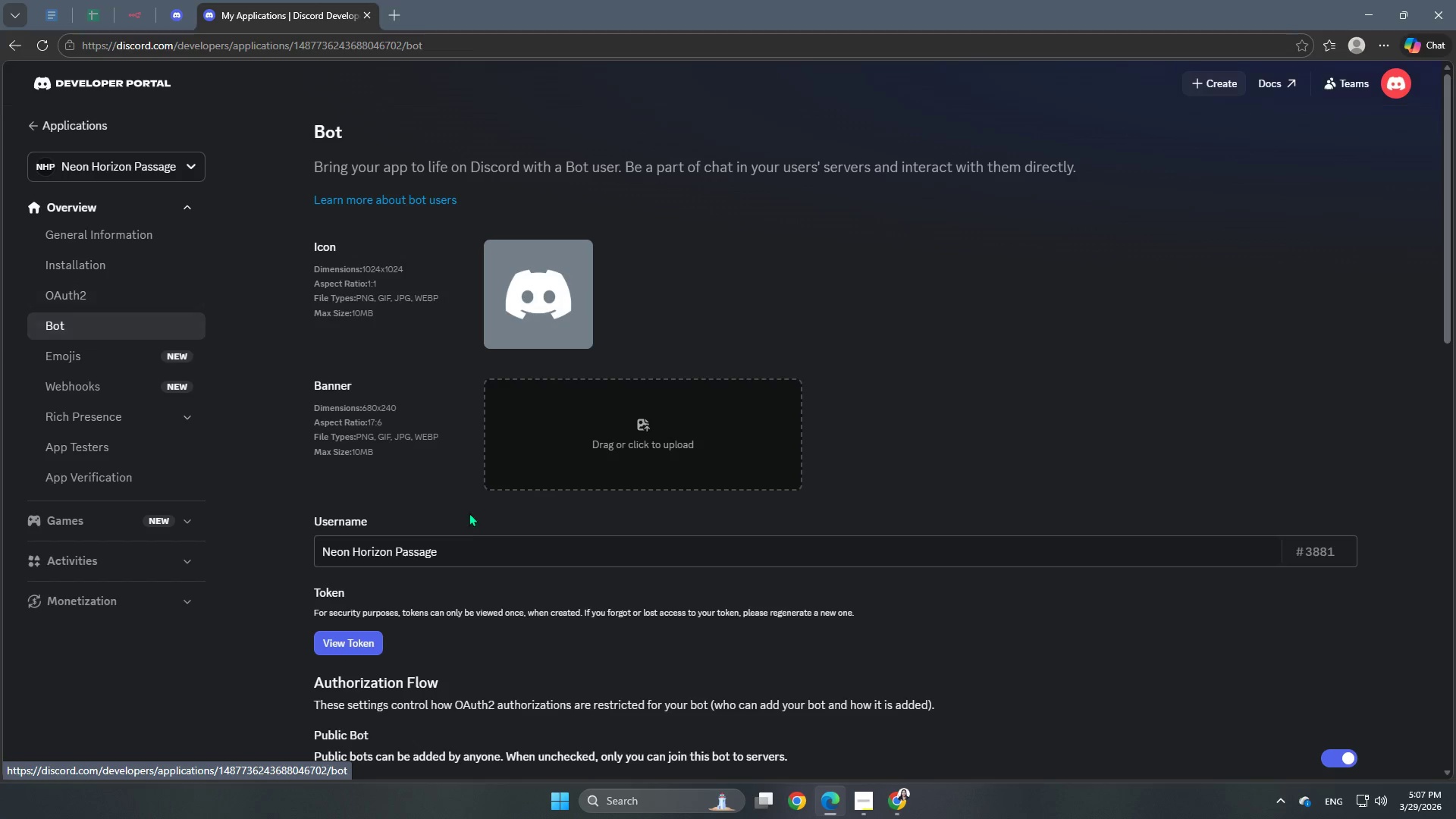 
scroll: coordinate [461, 548], scroll_direction: down, amount: 3.0
 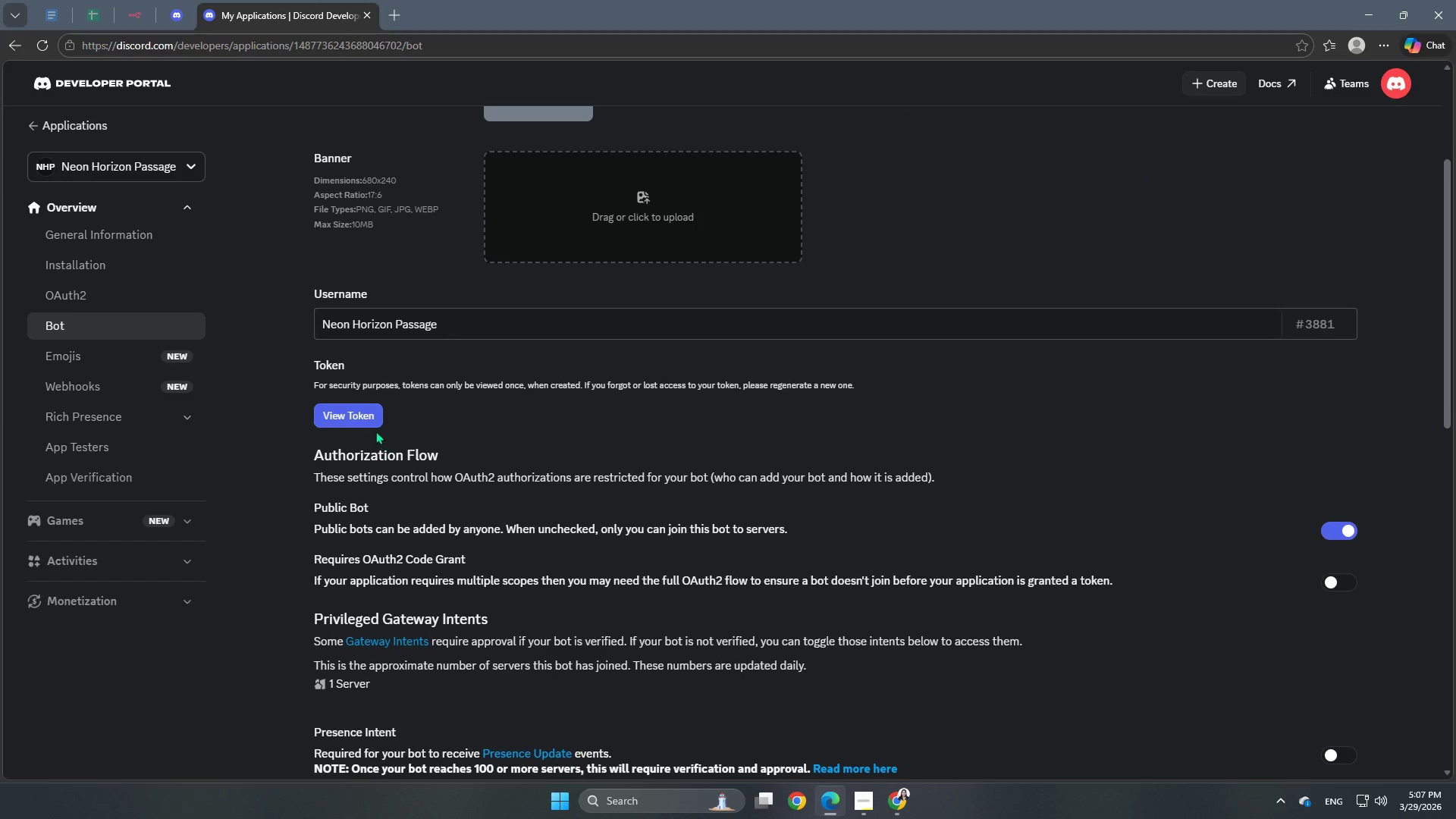 
left_click([368, 421])
 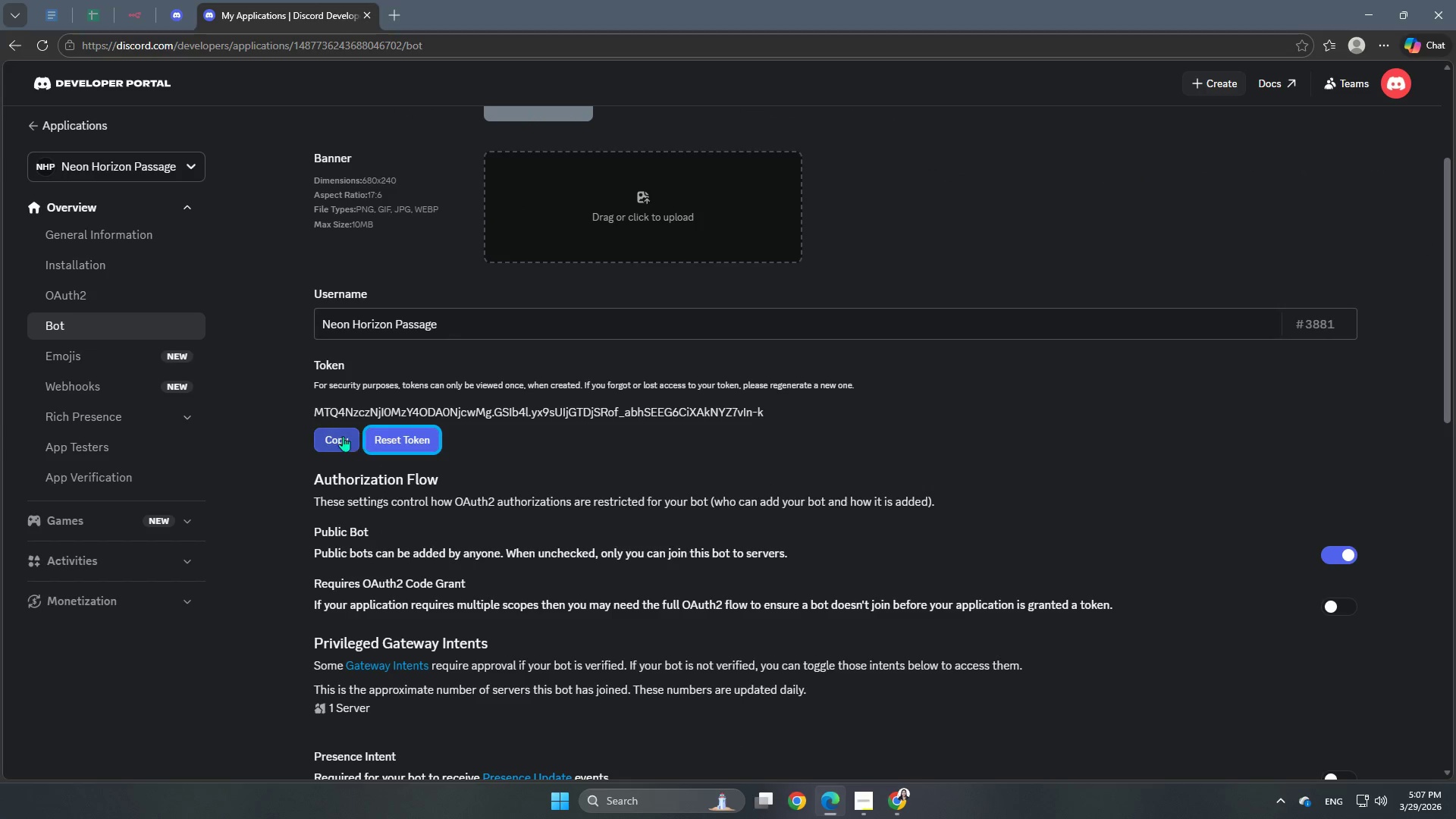 
left_click([340, 435])
 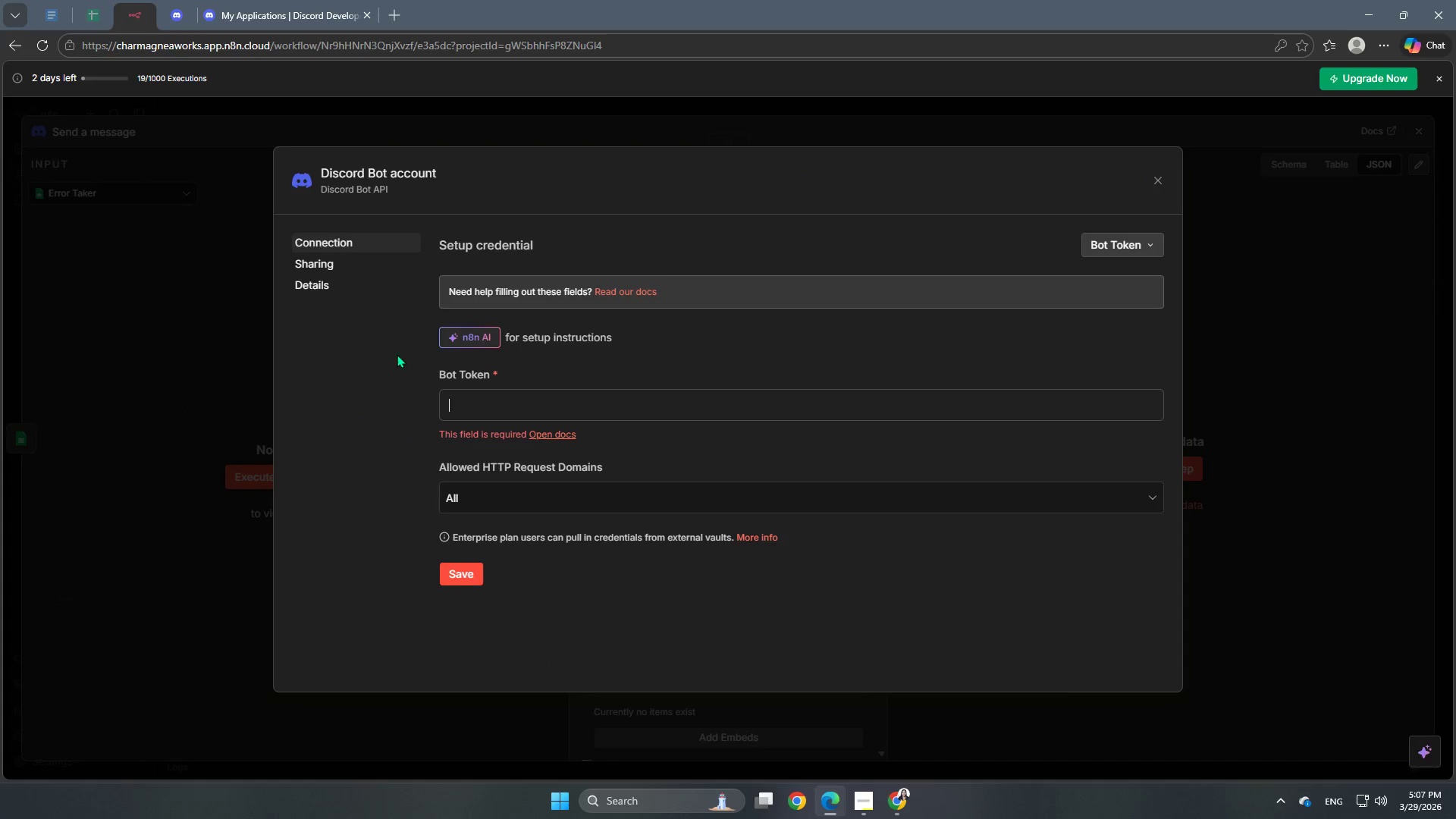 
left_click([487, 409])
 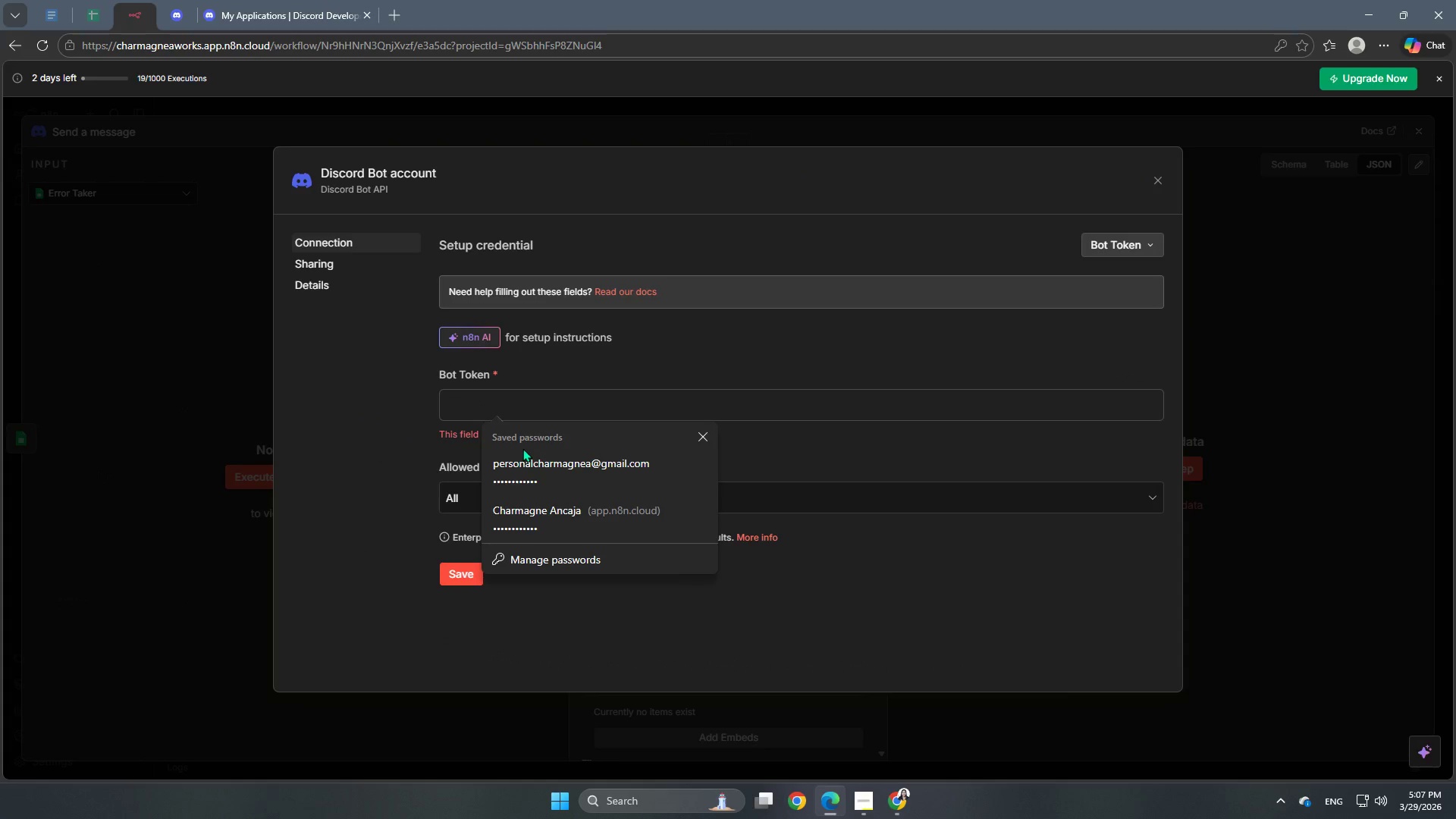 
key(Control+V)
 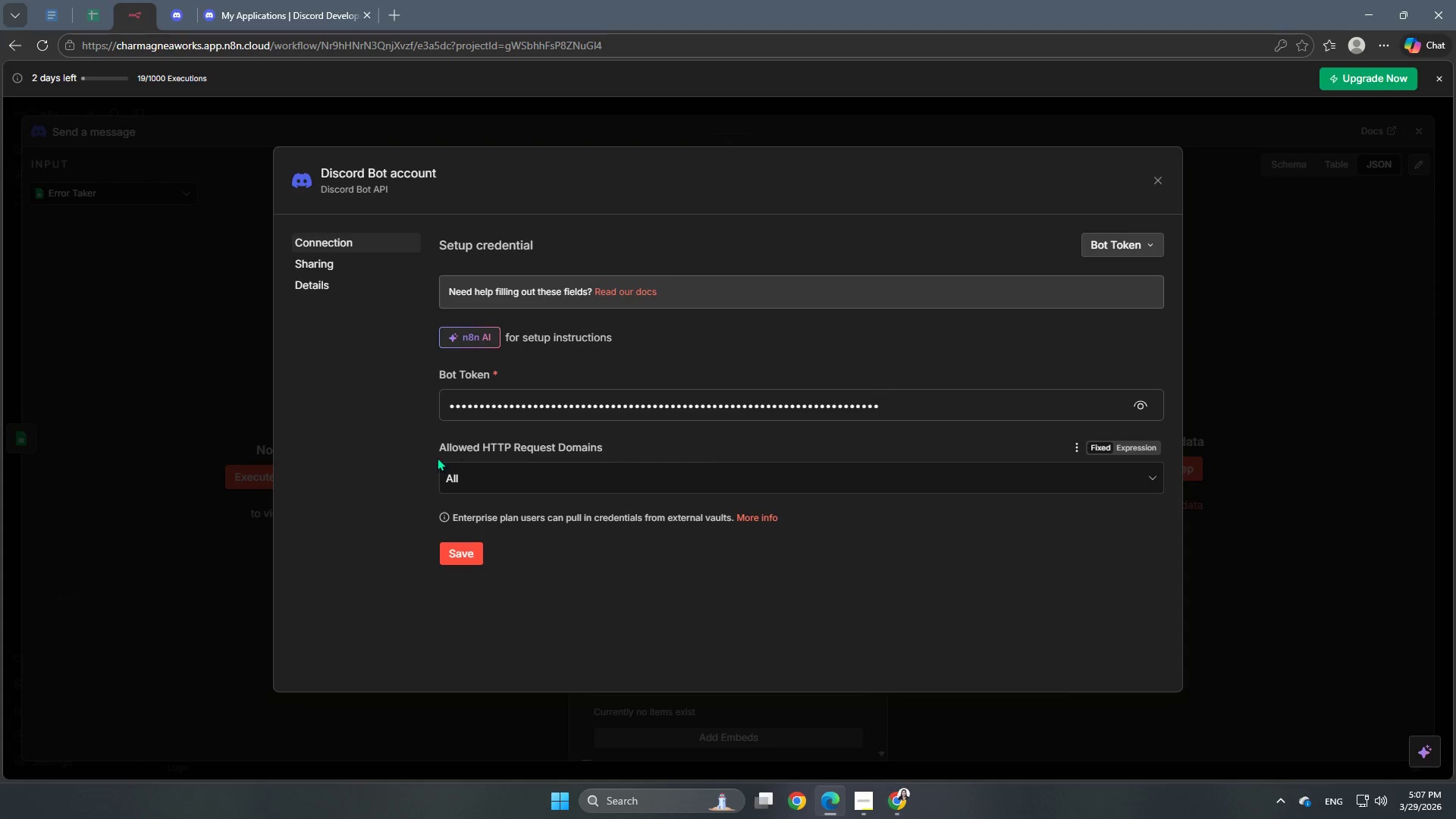 
left_click([347, 435])
 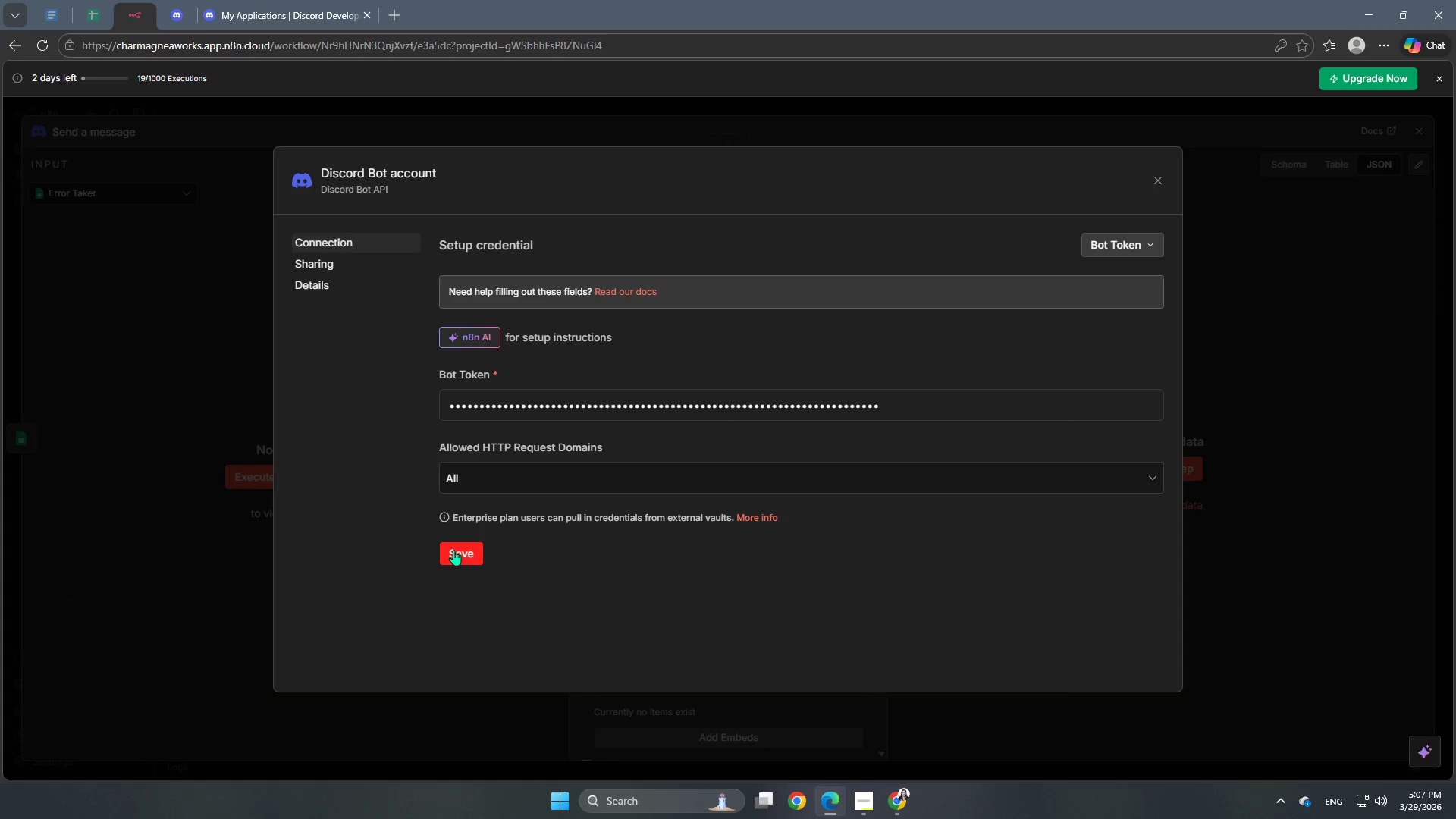 
left_click([457, 560])
 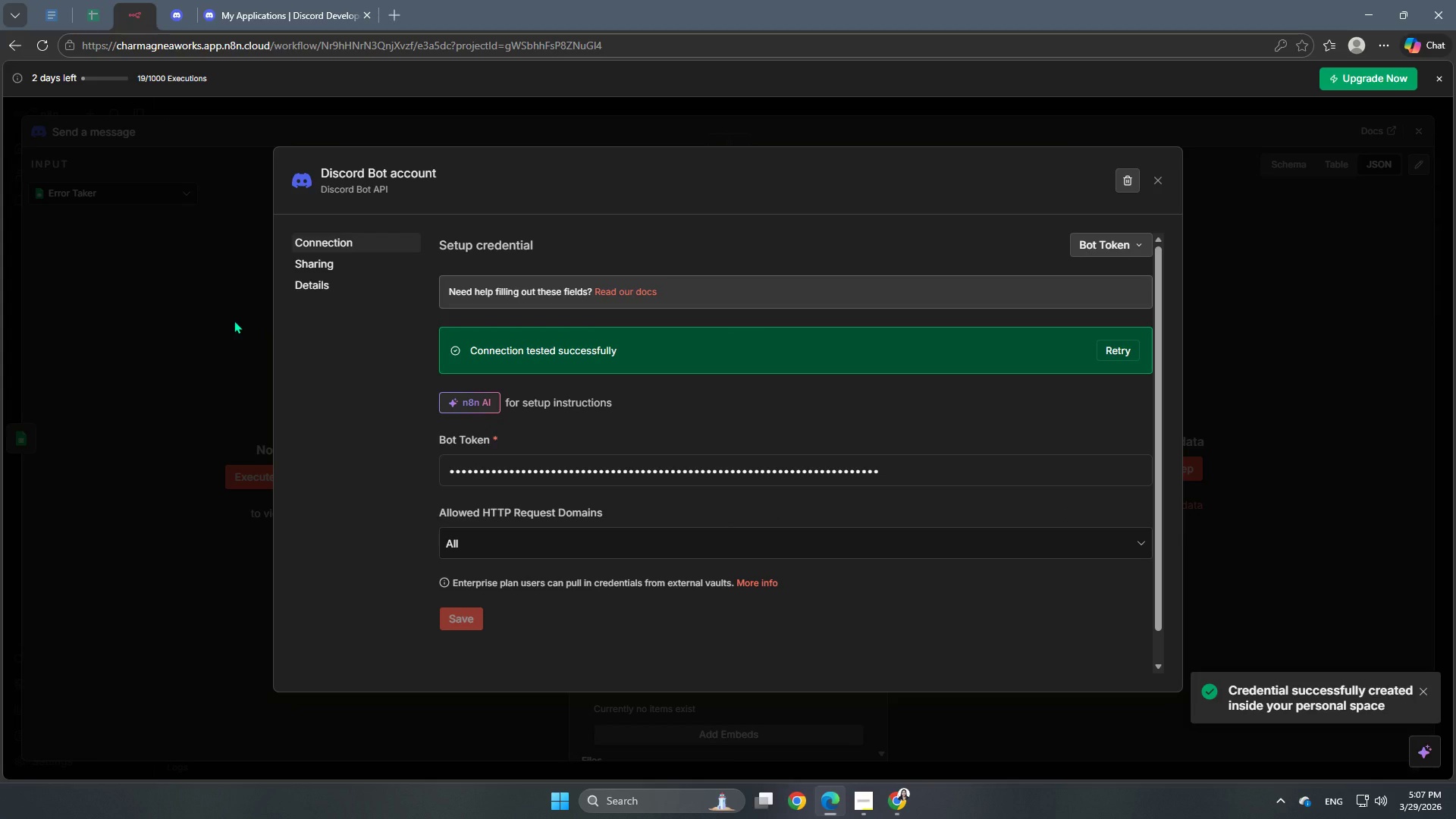 
left_click([170, 318])
 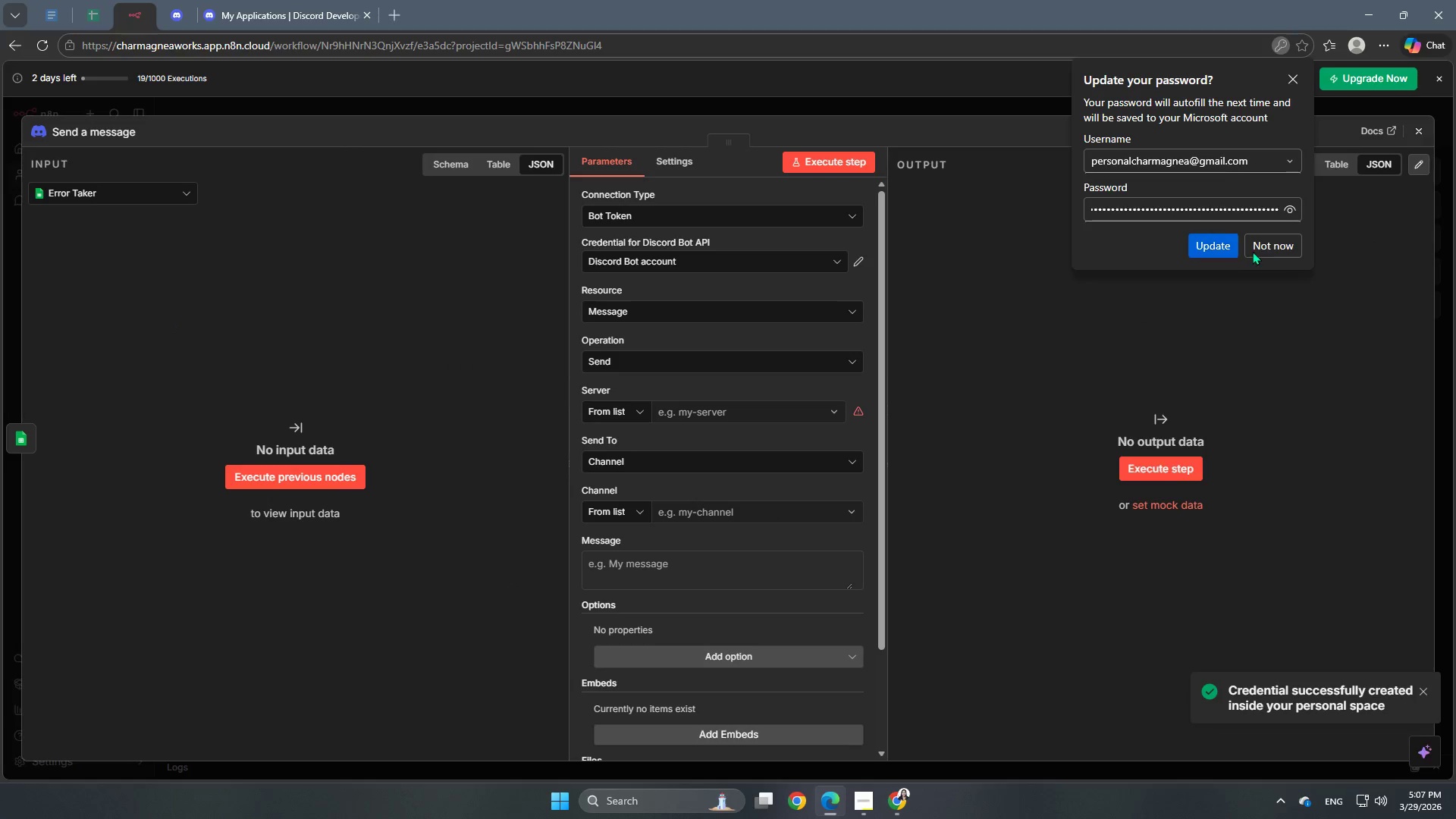 
left_click([1266, 248])
 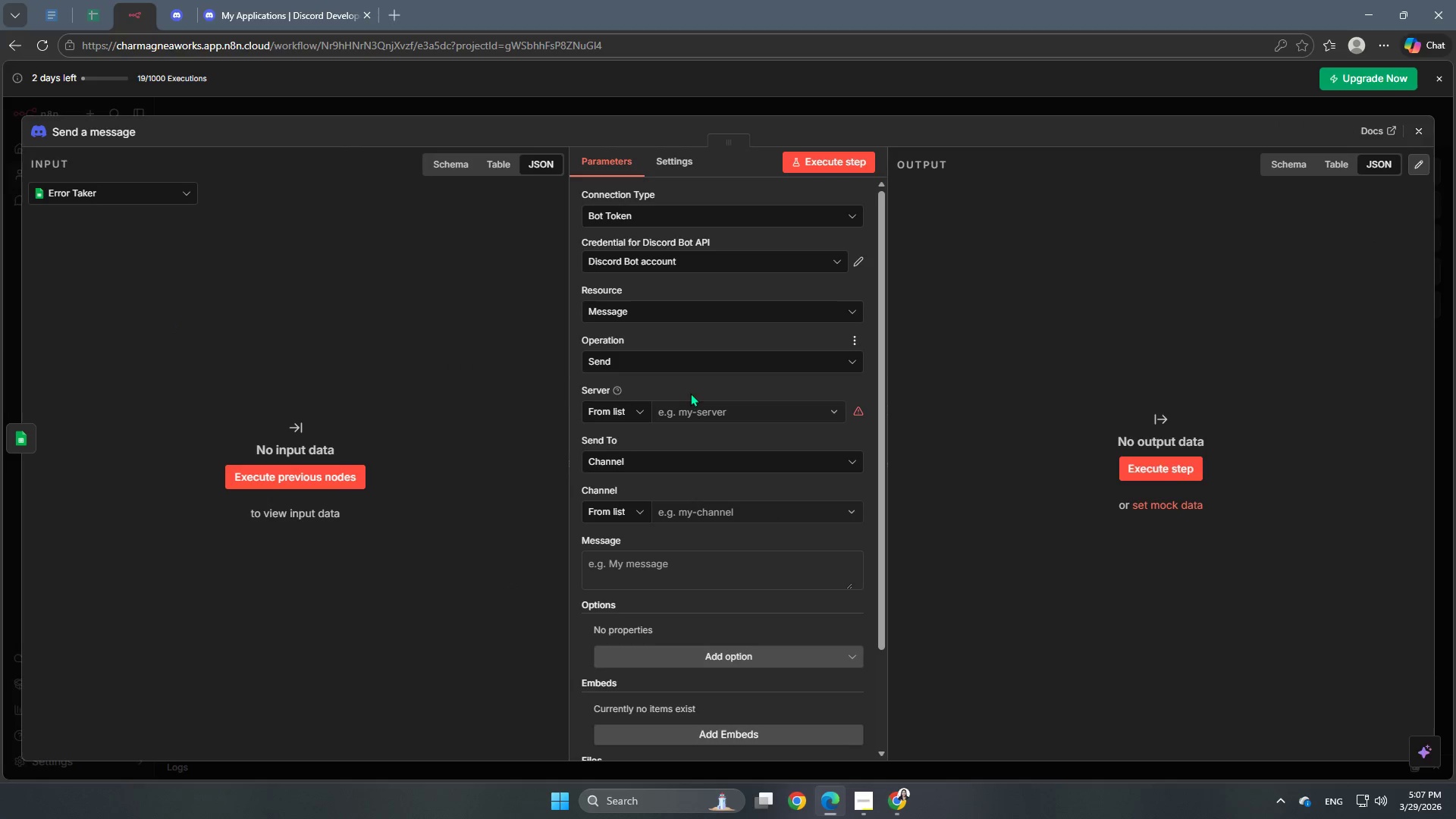 
left_click([695, 412])
 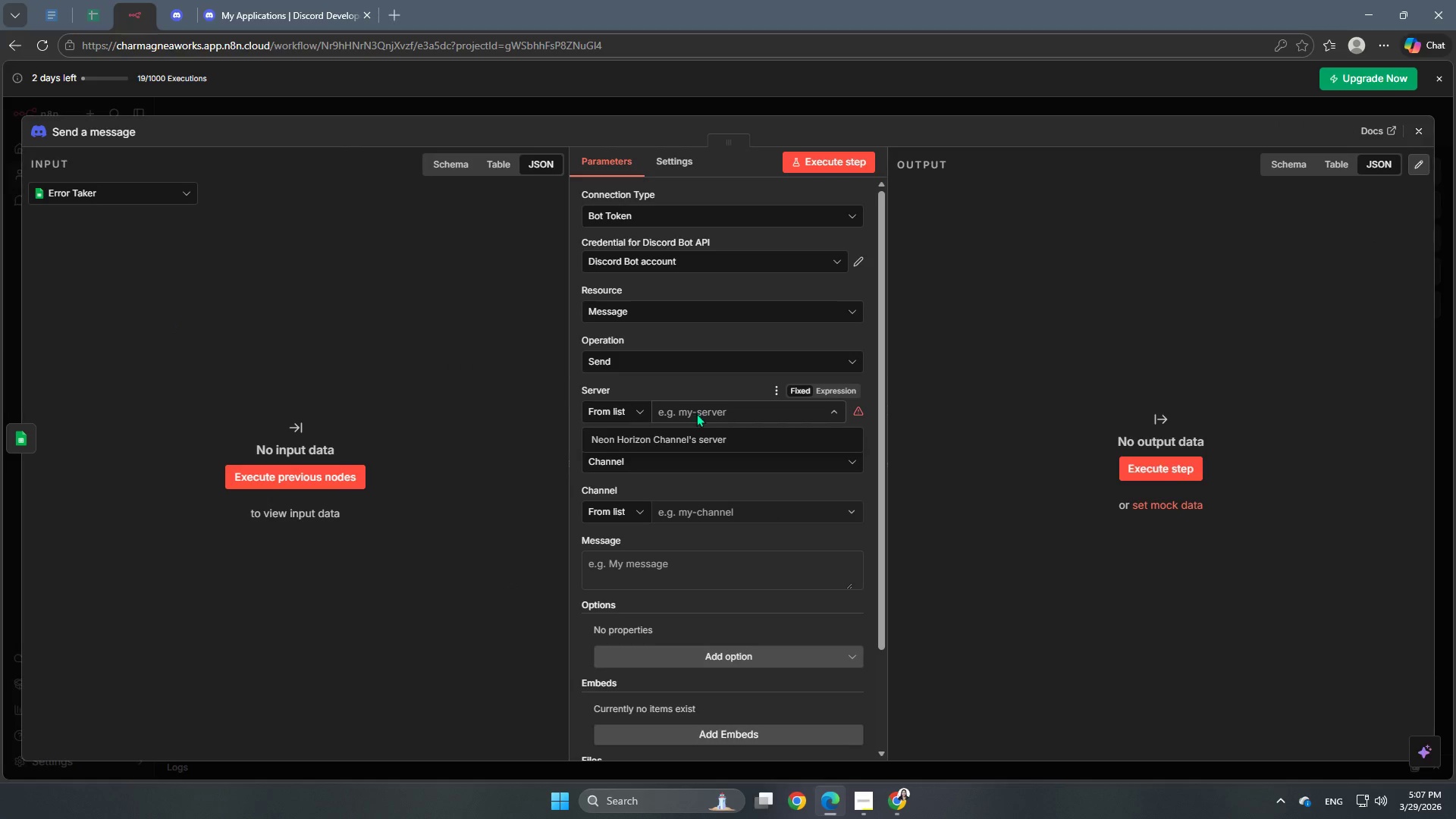 
left_click([697, 430])
 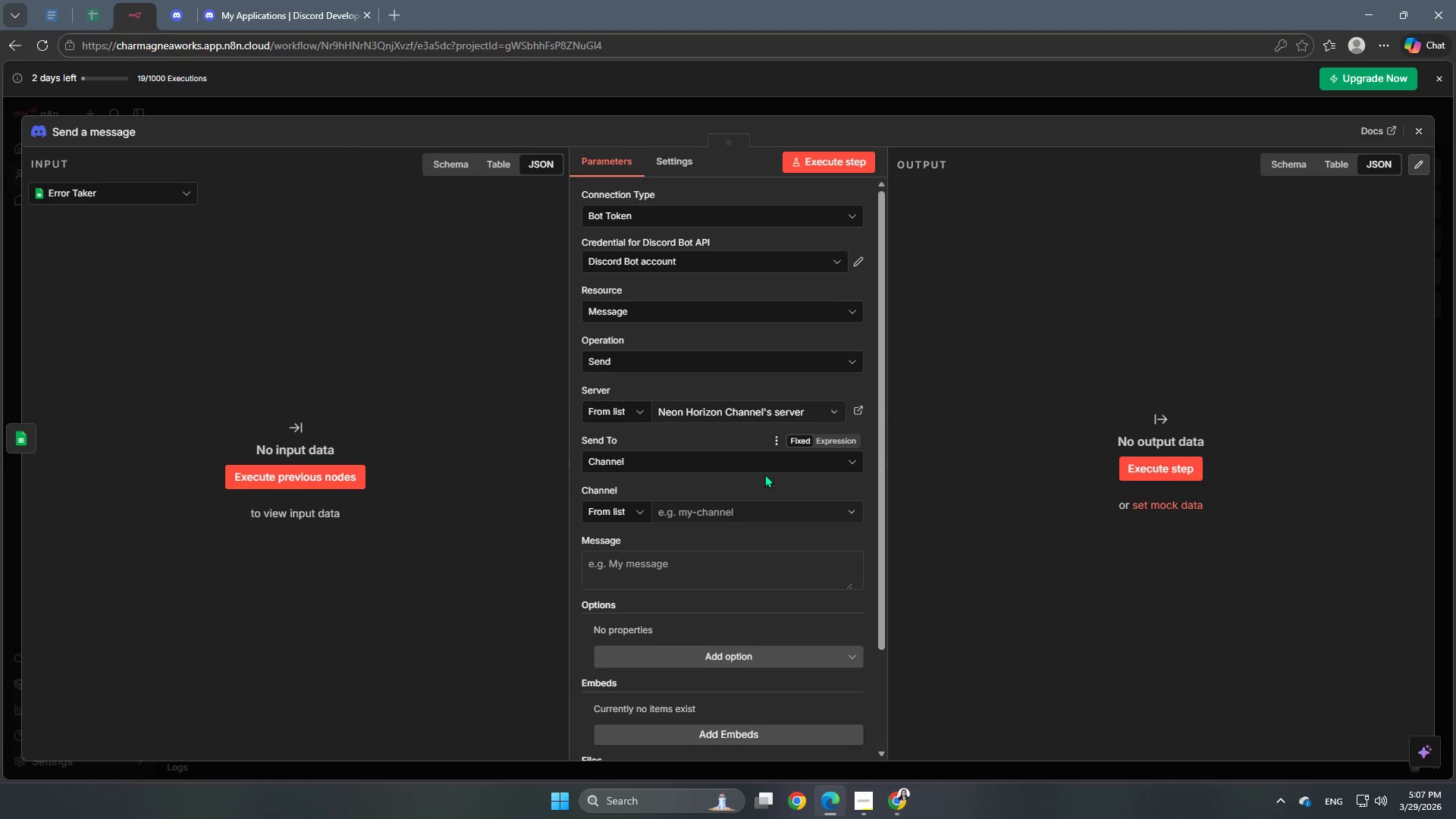 
scroll: coordinate [764, 479], scroll_direction: down, amount: 2.0
 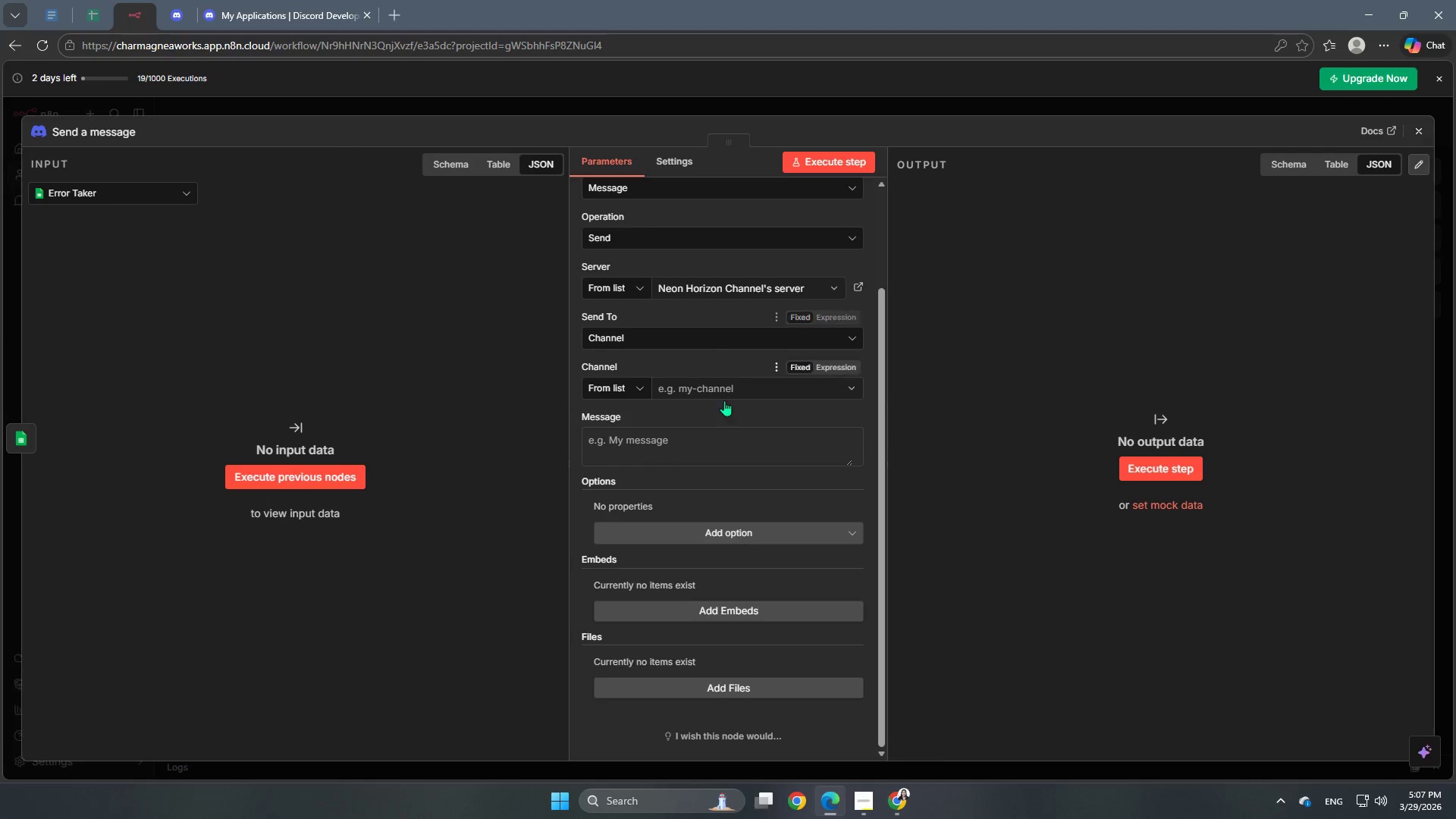 
left_click([729, 388])
 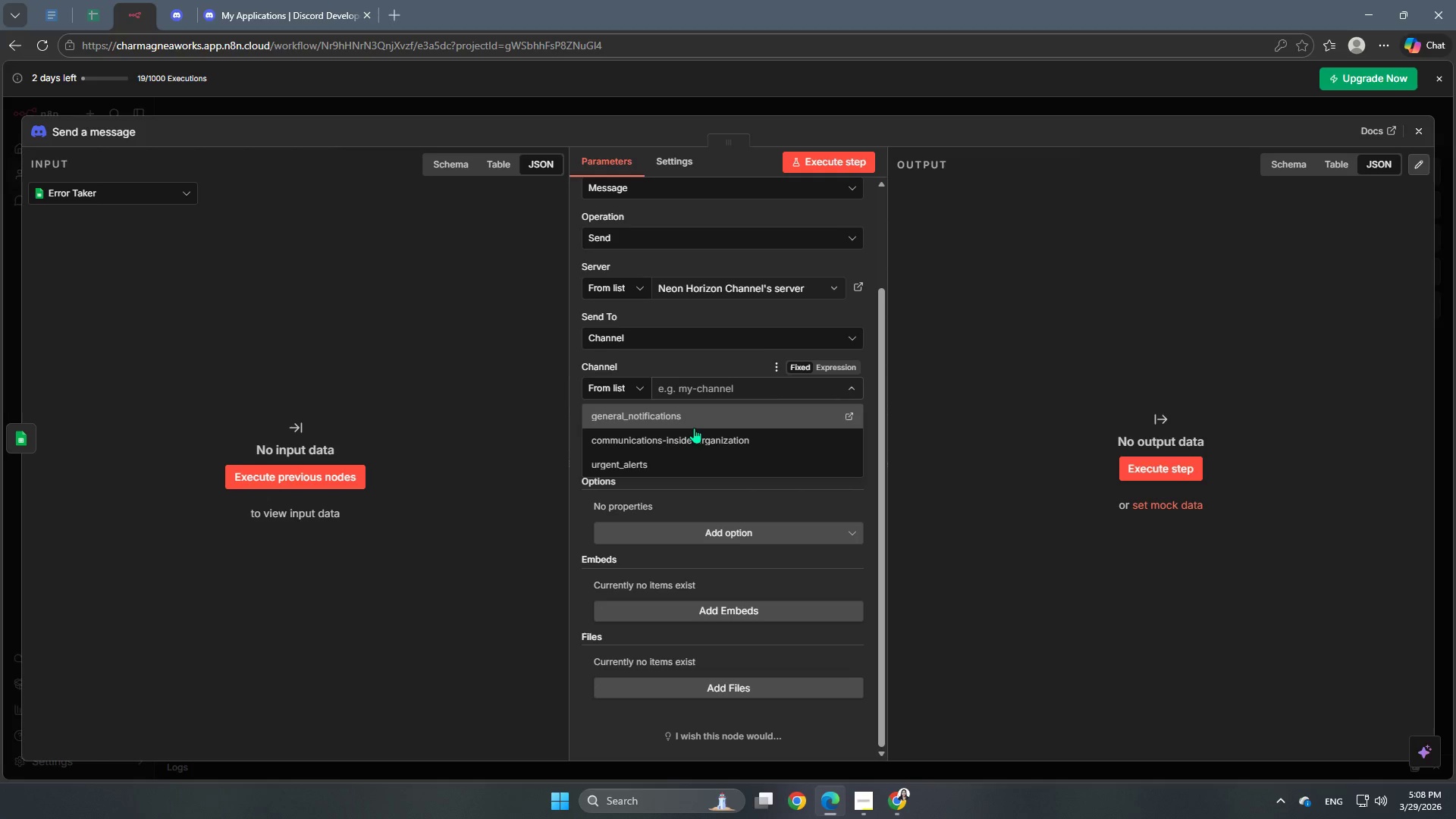 
left_click([695, 466])
 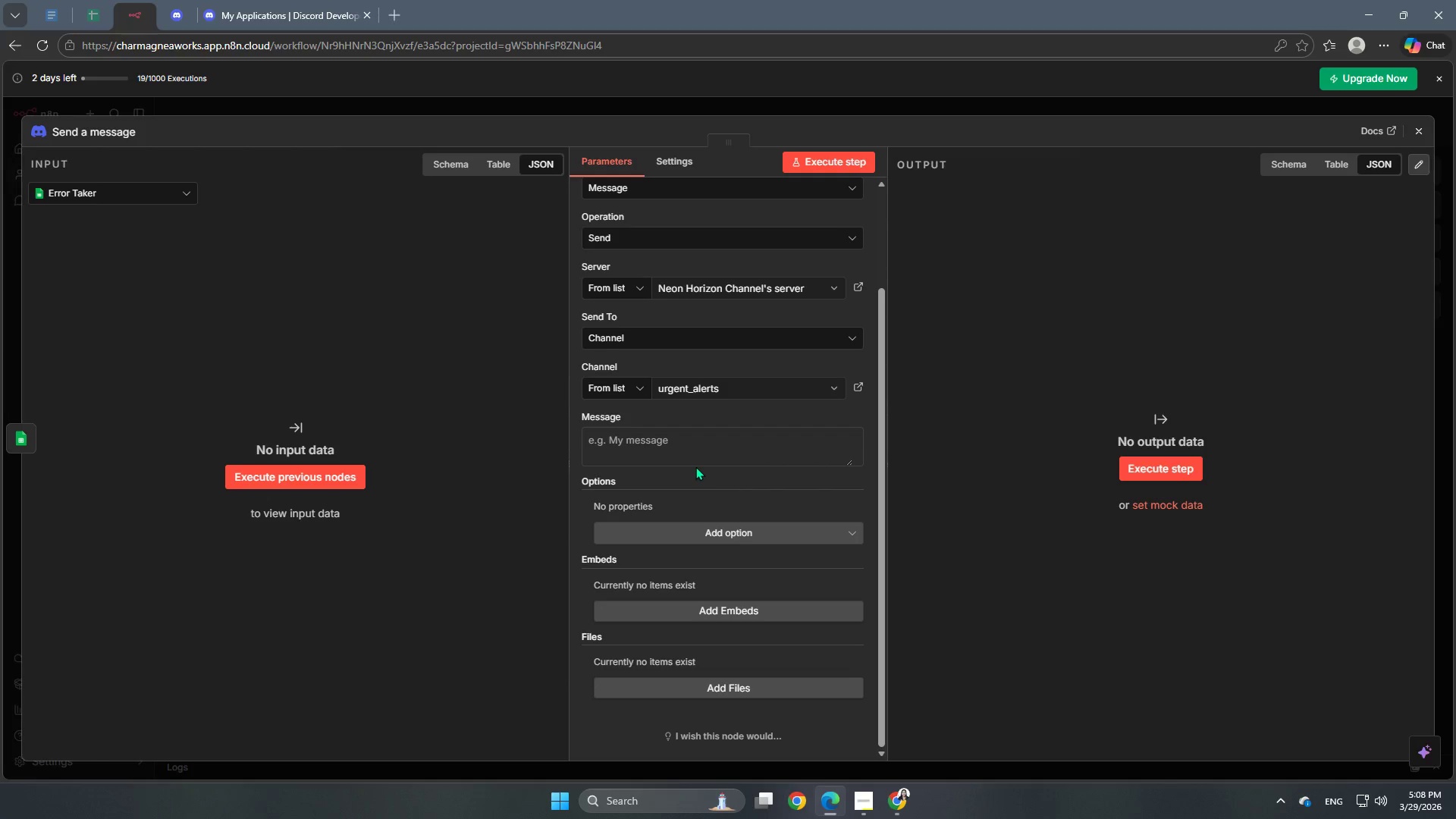 
scroll: coordinate [695, 466], scroll_direction: down, amount: 1.0
 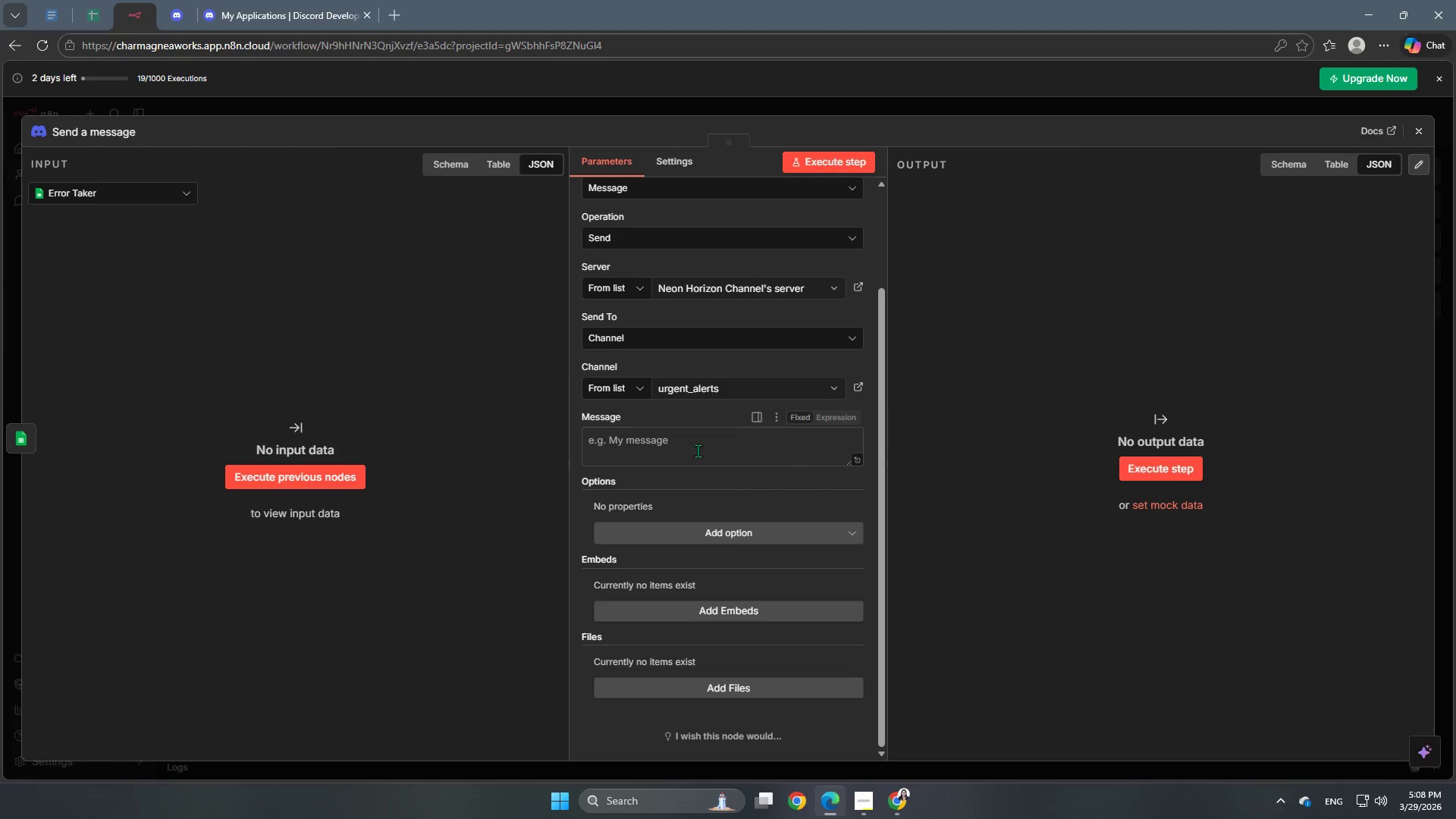 
left_click([698, 449])
 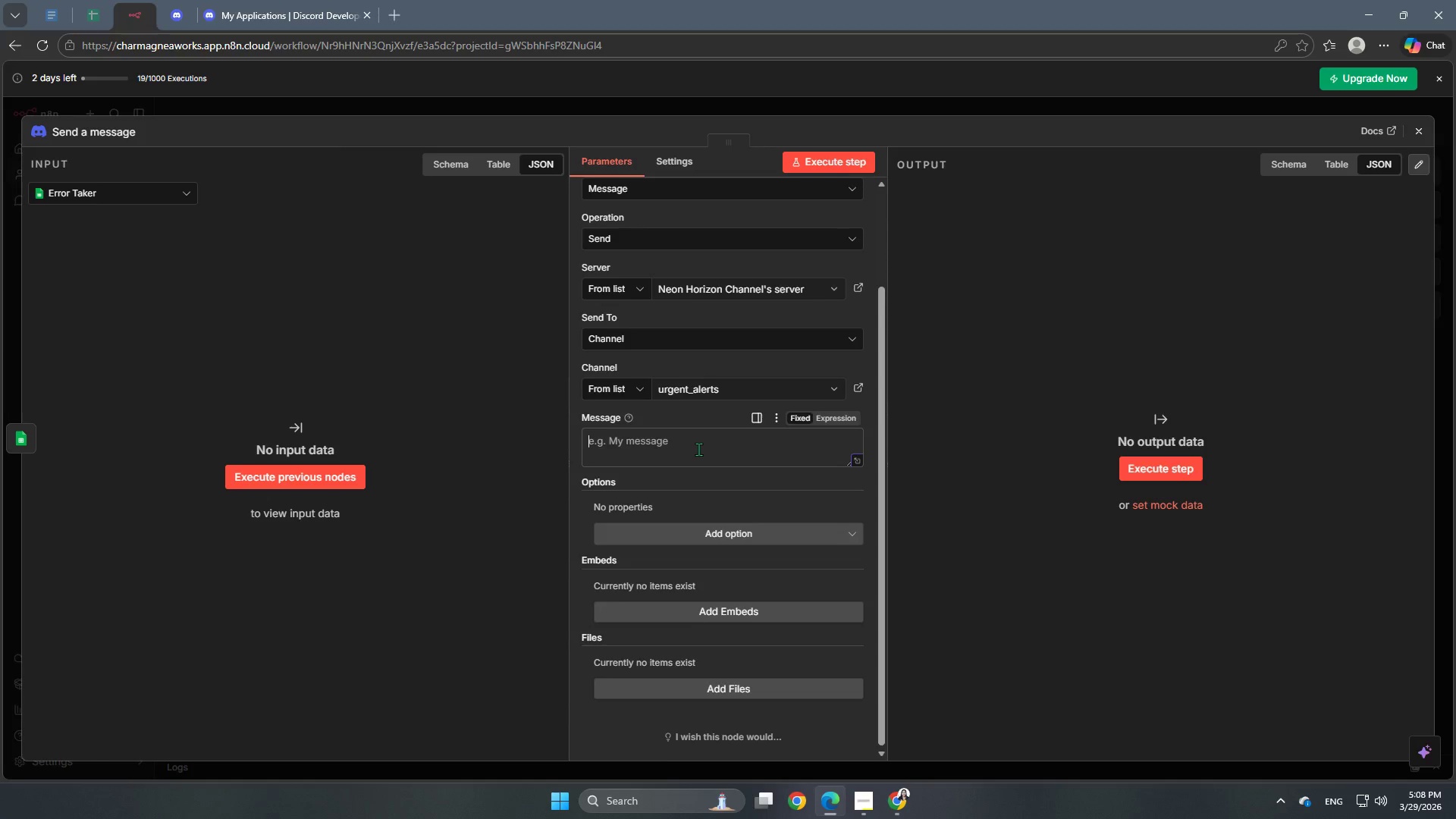 
scroll: coordinate [733, 553], scroll_direction: up, amount: 7.0
 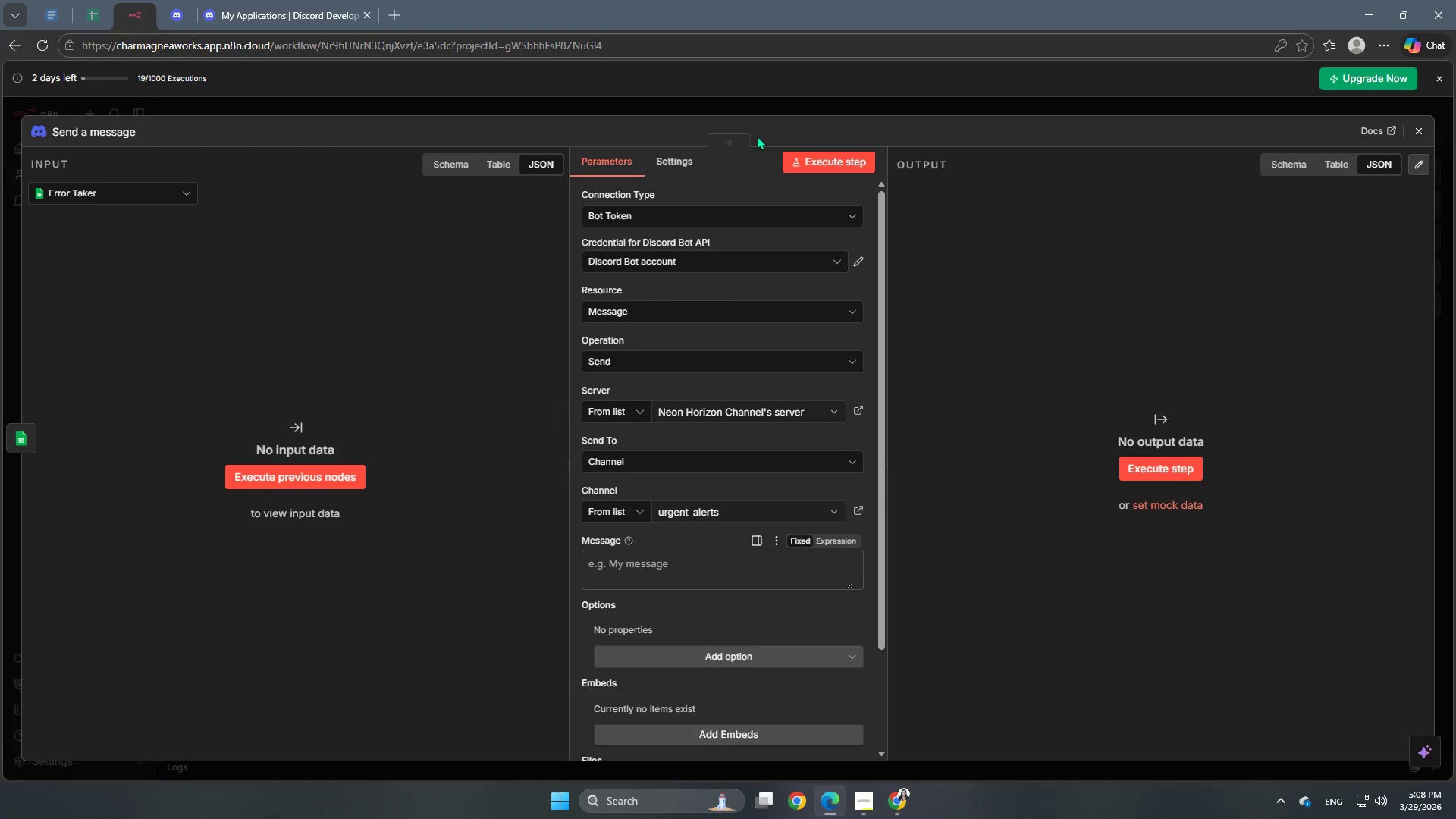 
left_click([773, 108])
 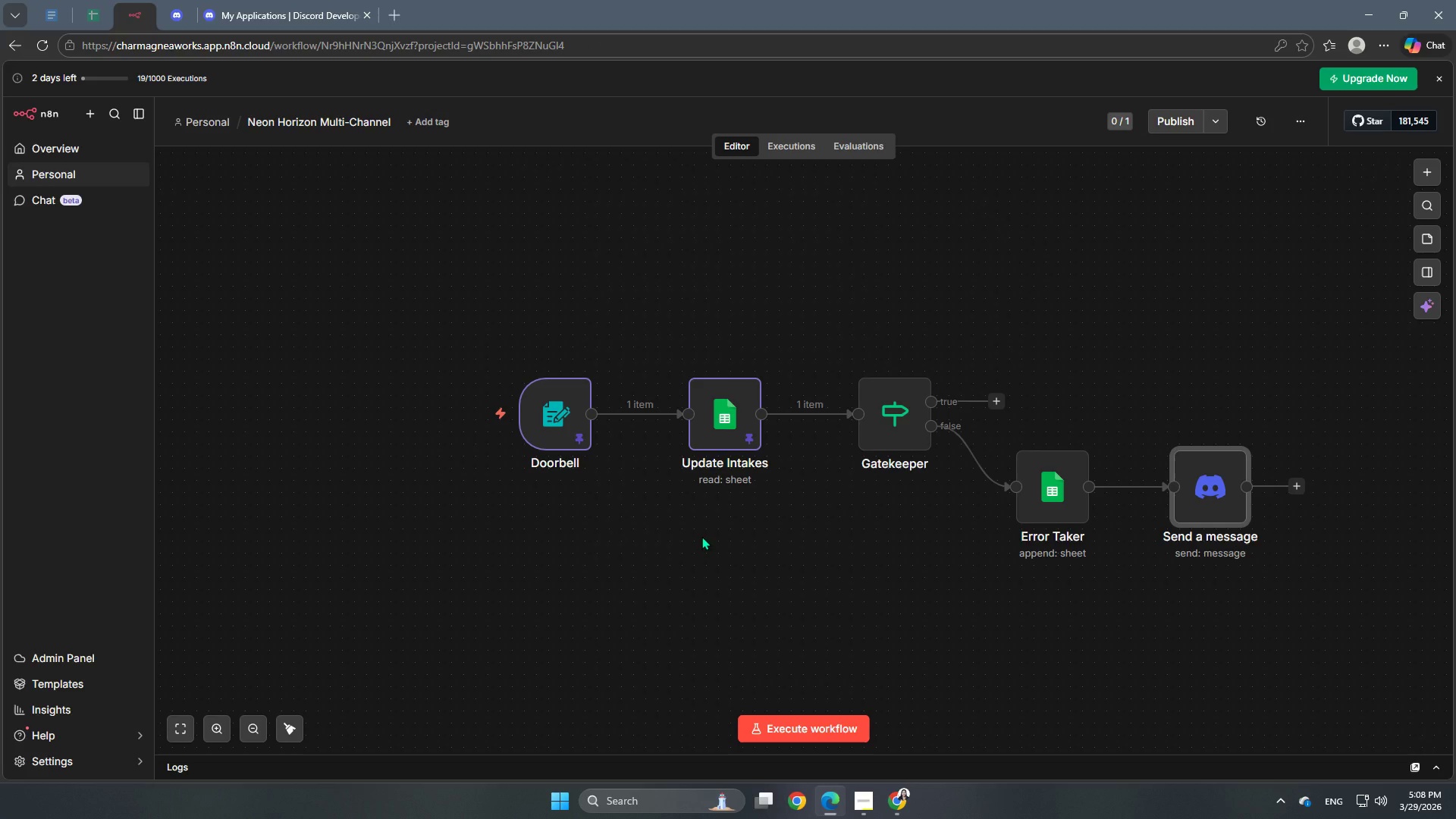 
wait(14.77)
 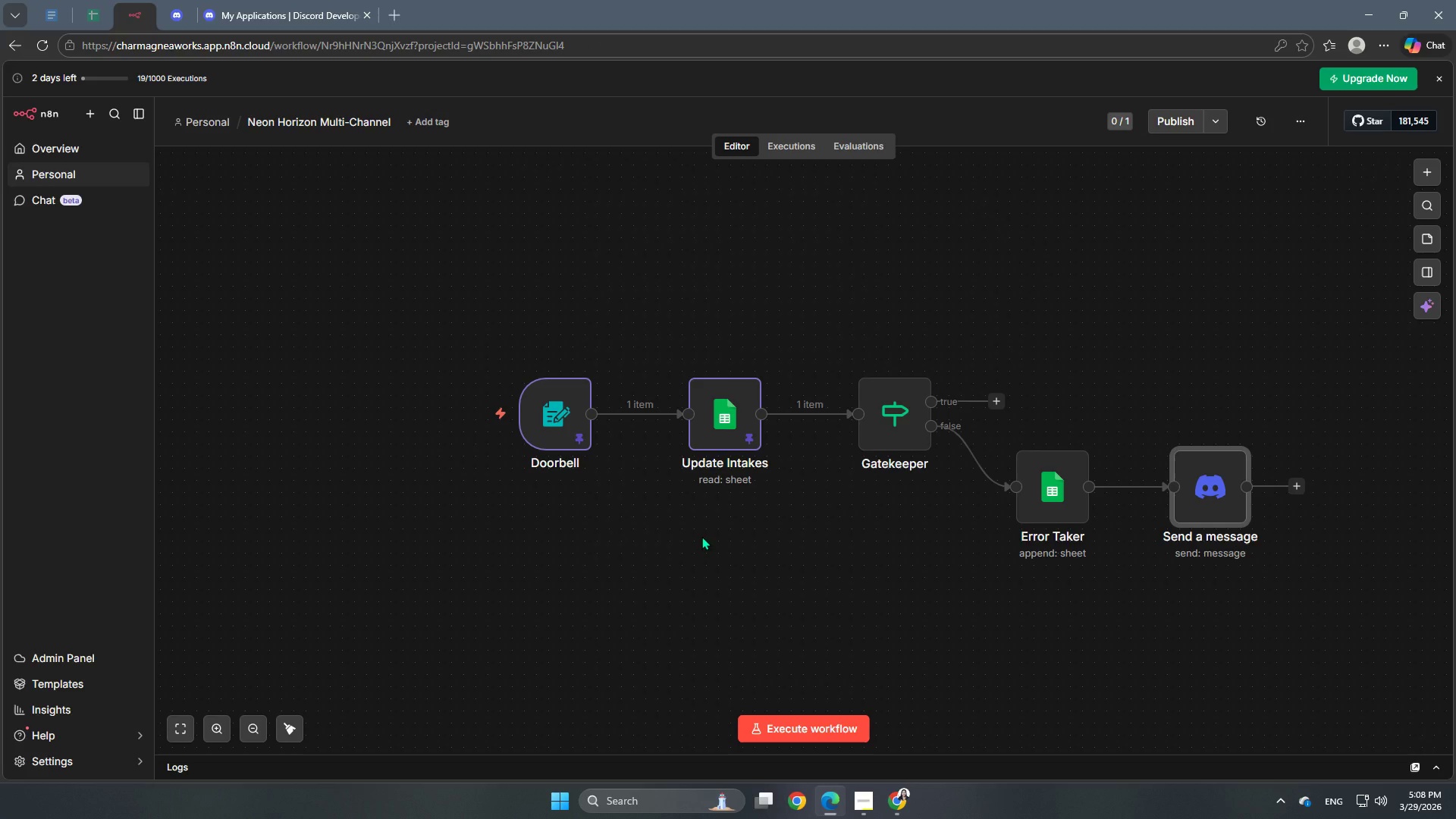 
double_click([1196, 506])
 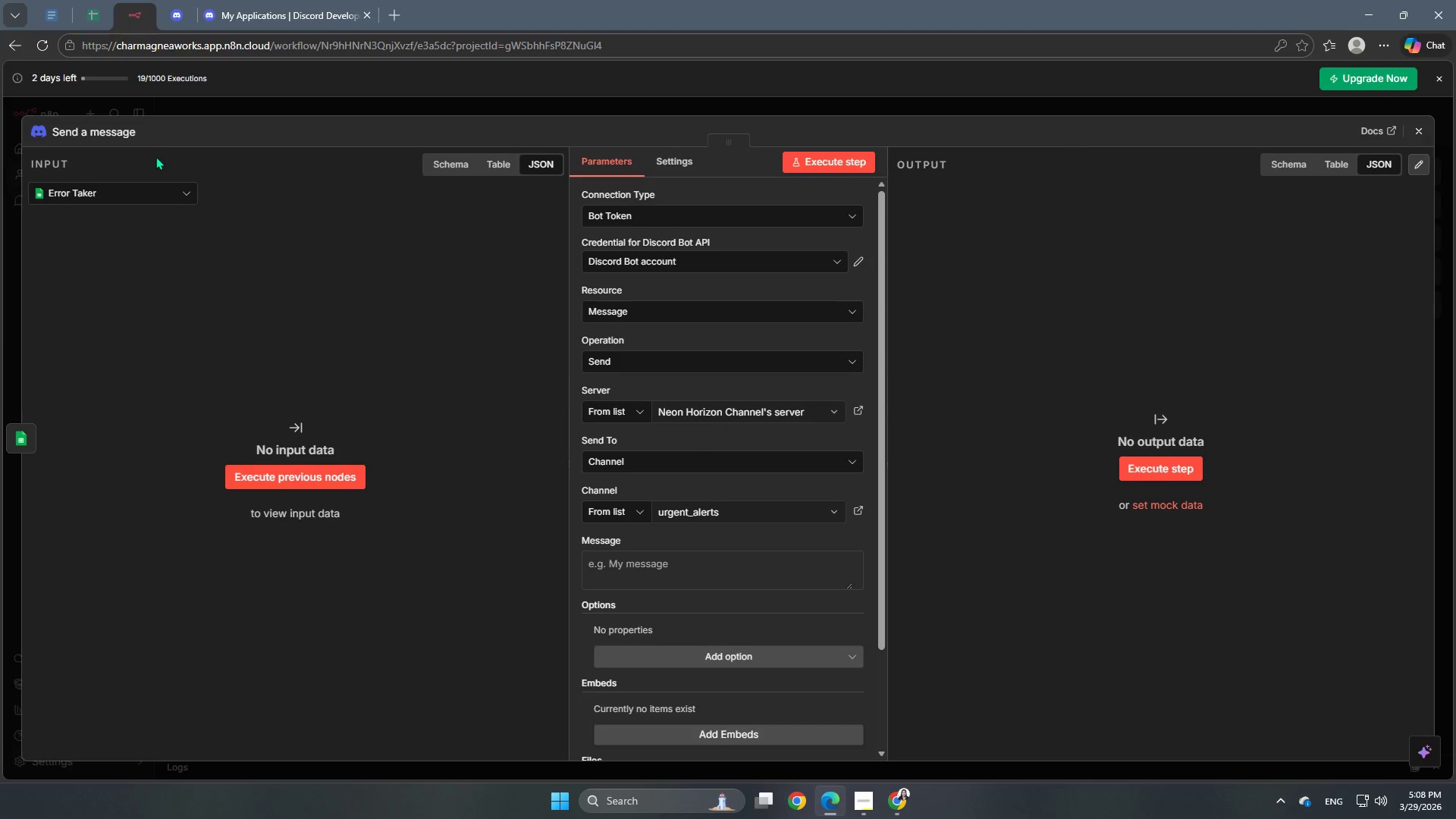 
left_click([91, 131])
 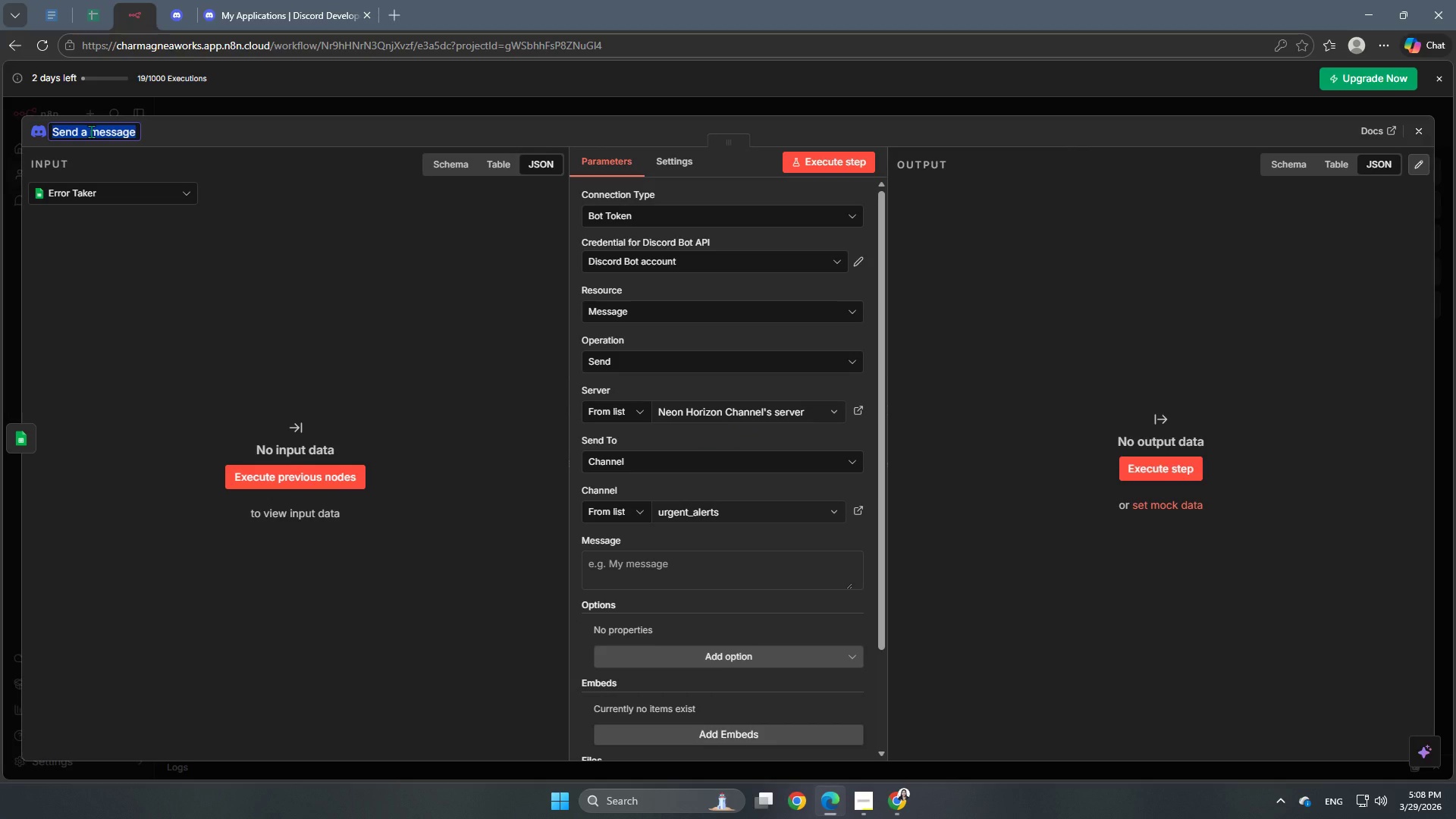 
type(Error Notifications)
 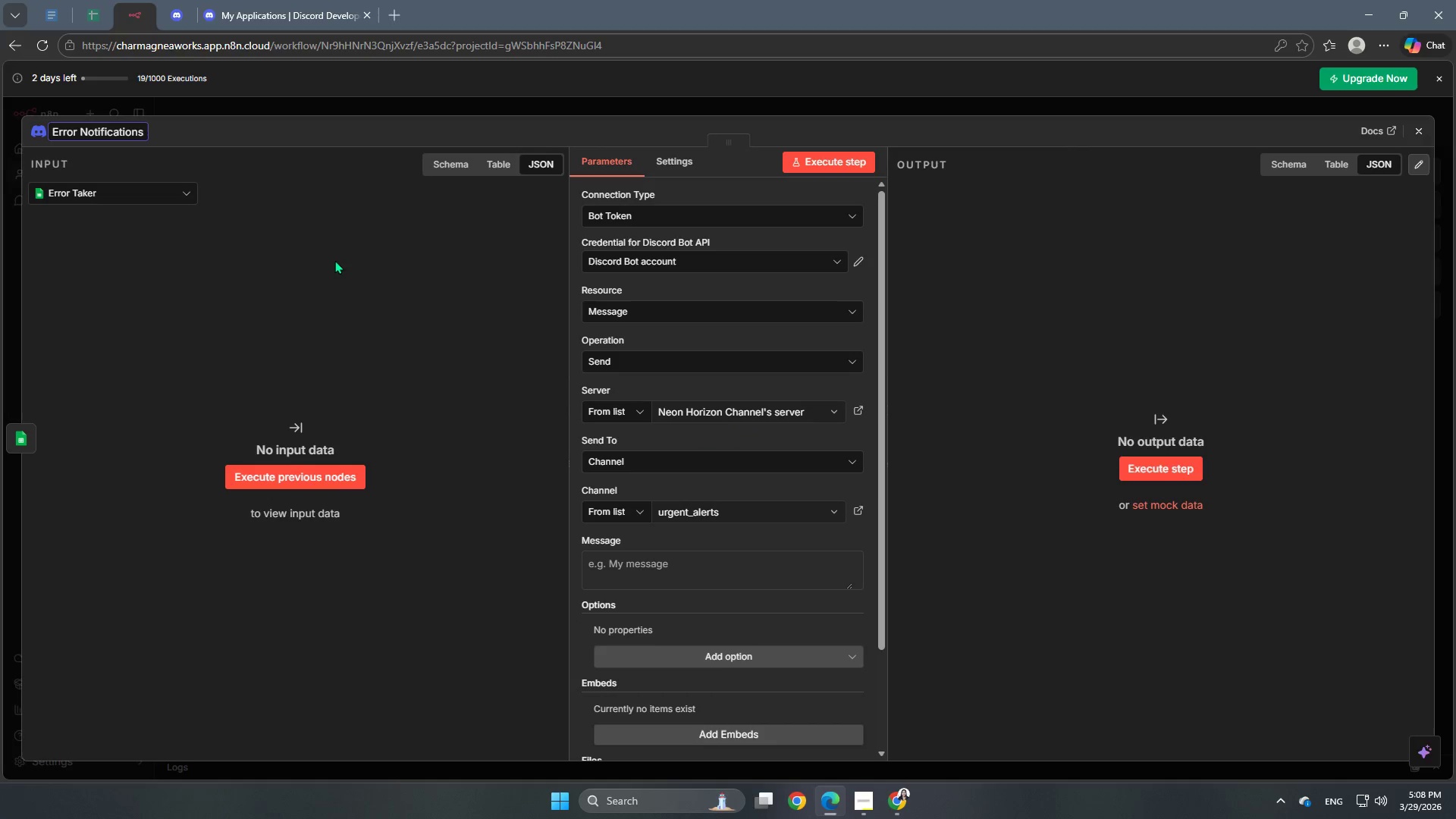 
left_click([340, 275])
 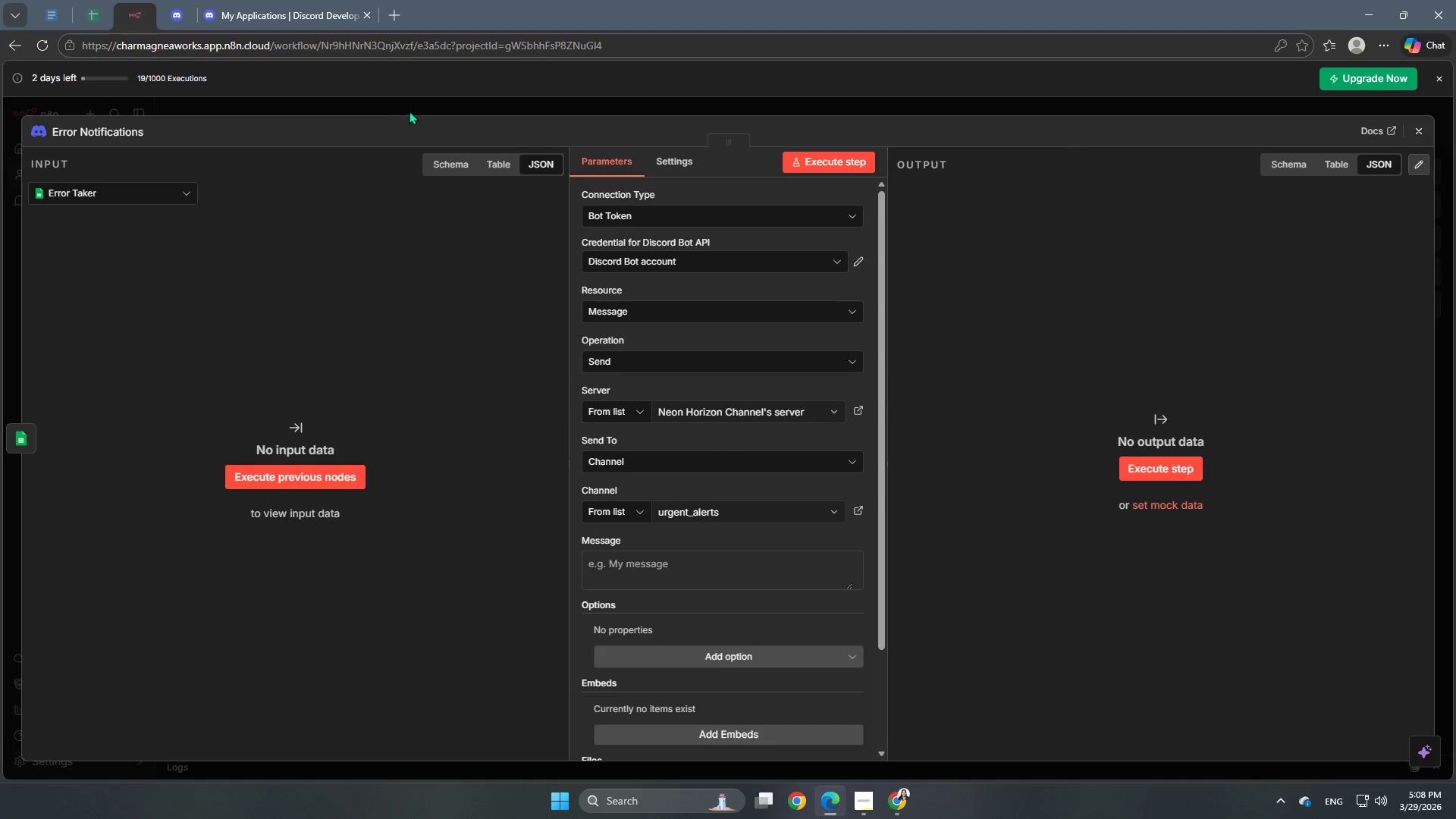 
left_click([413, 108])
 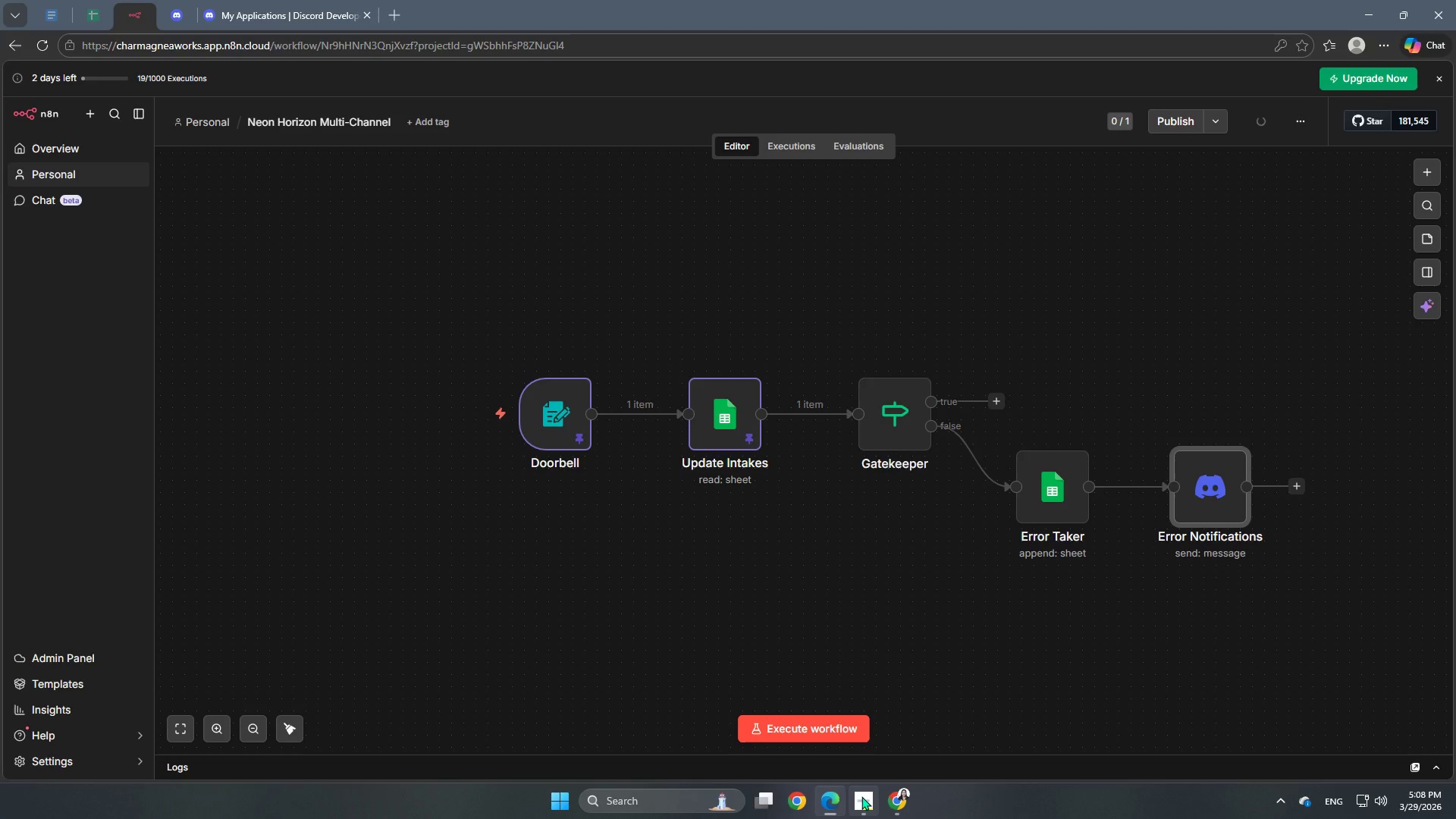 
left_click([871, 806])